 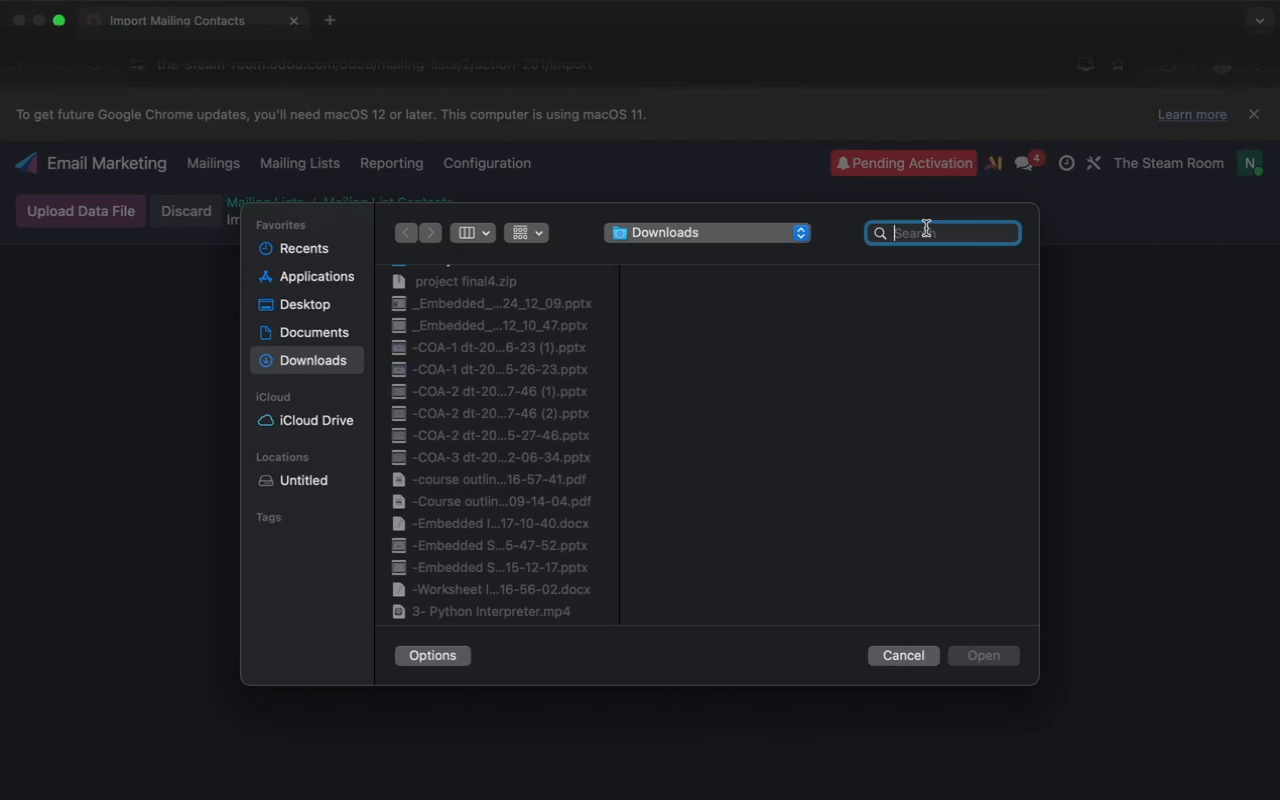 
type(ste)
 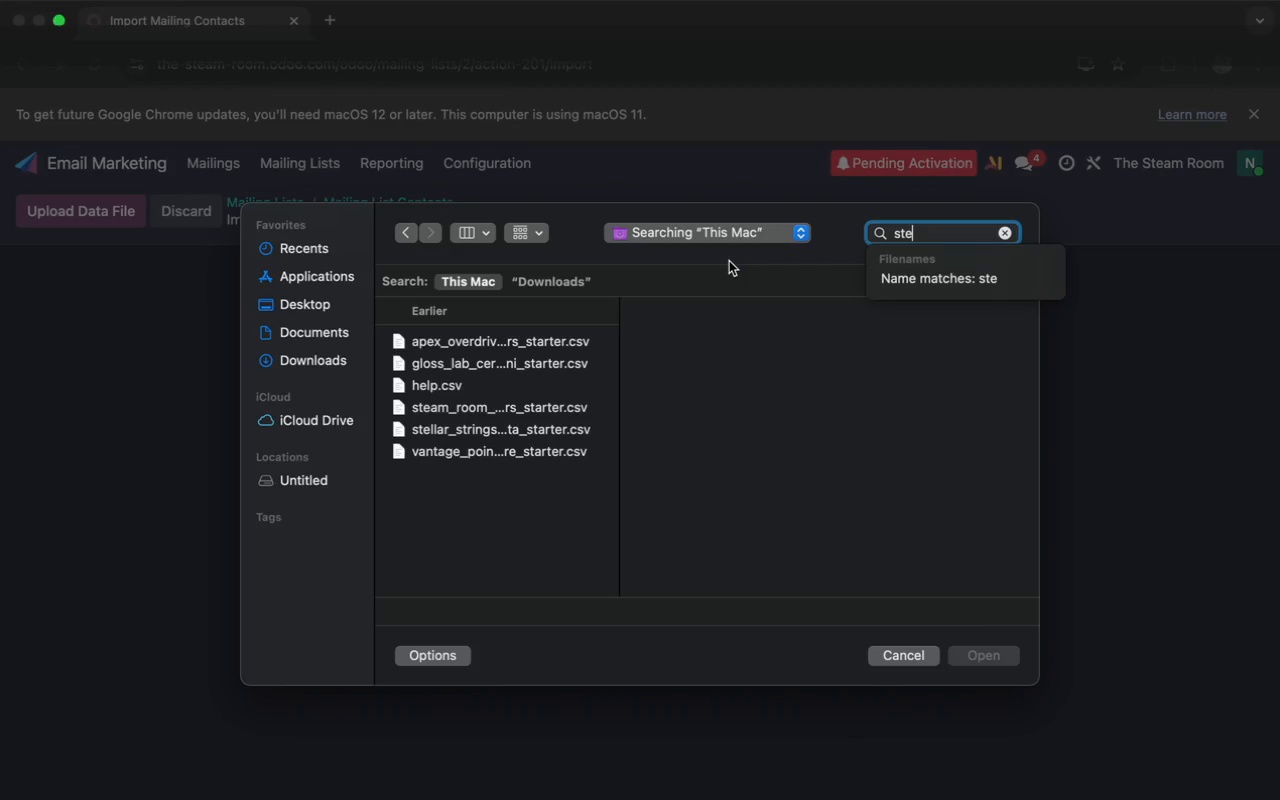 
wait(5.08)
 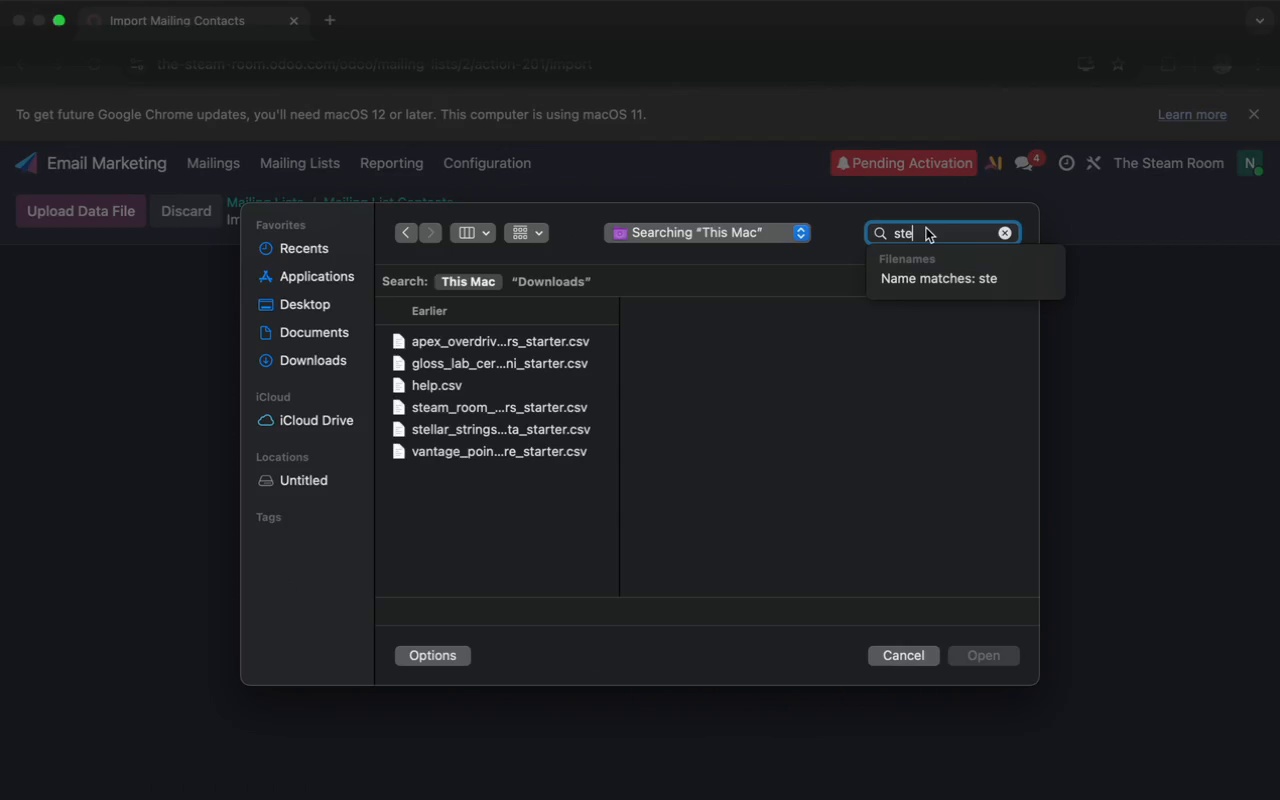 
left_click([517, 406])
 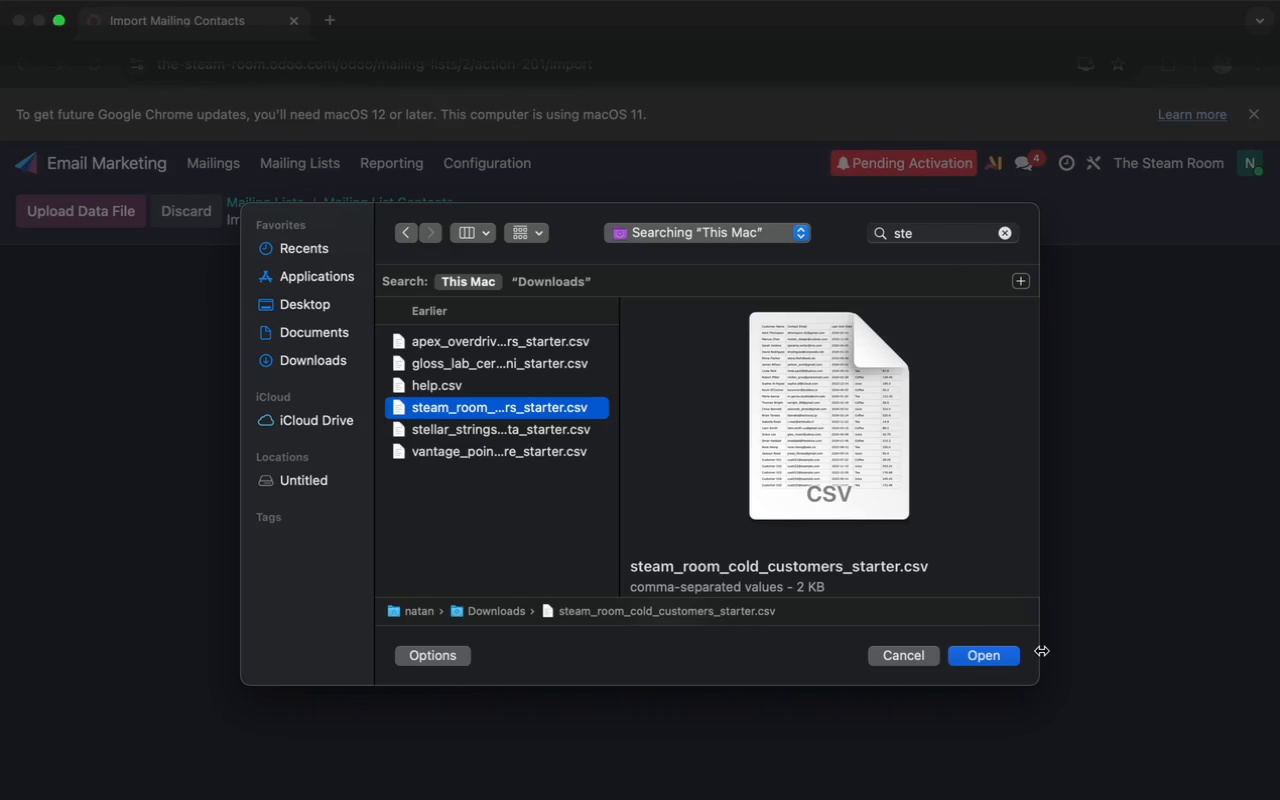 
left_click([997, 663])
 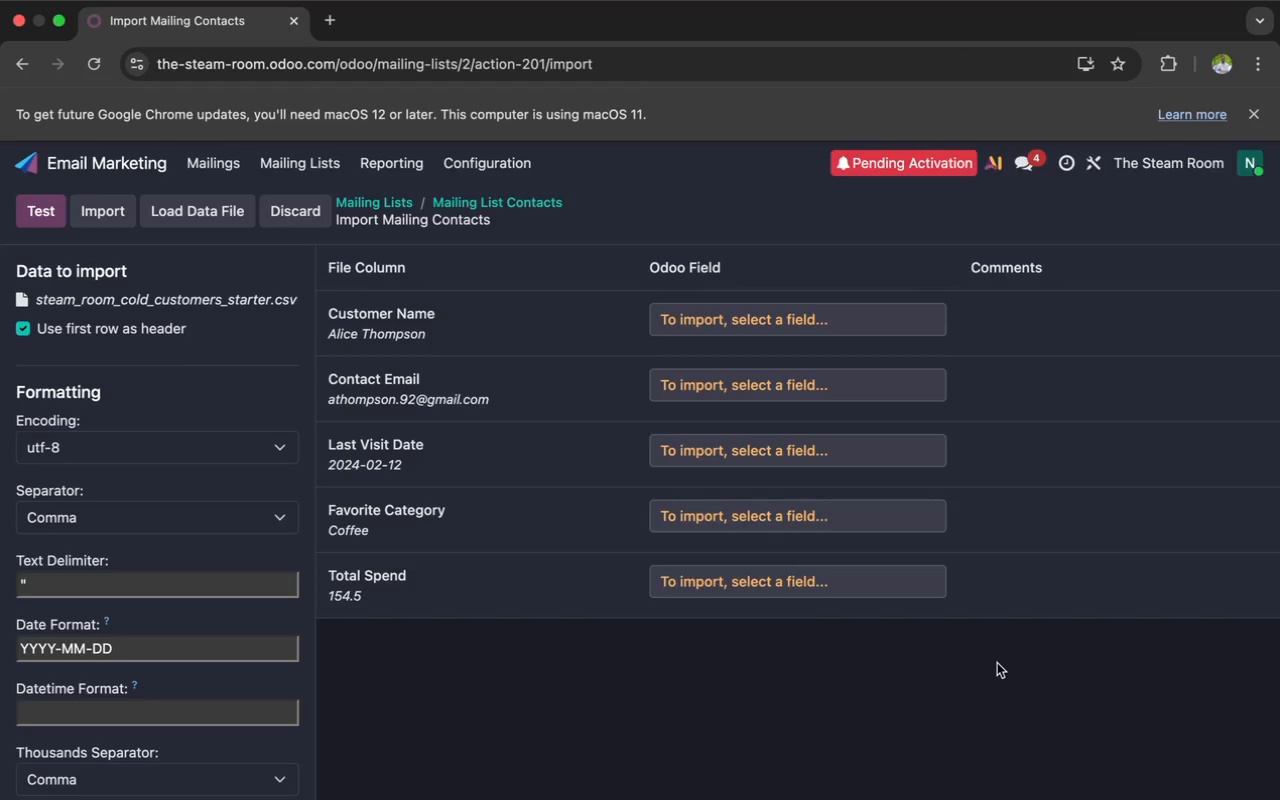 
wait(15.75)
 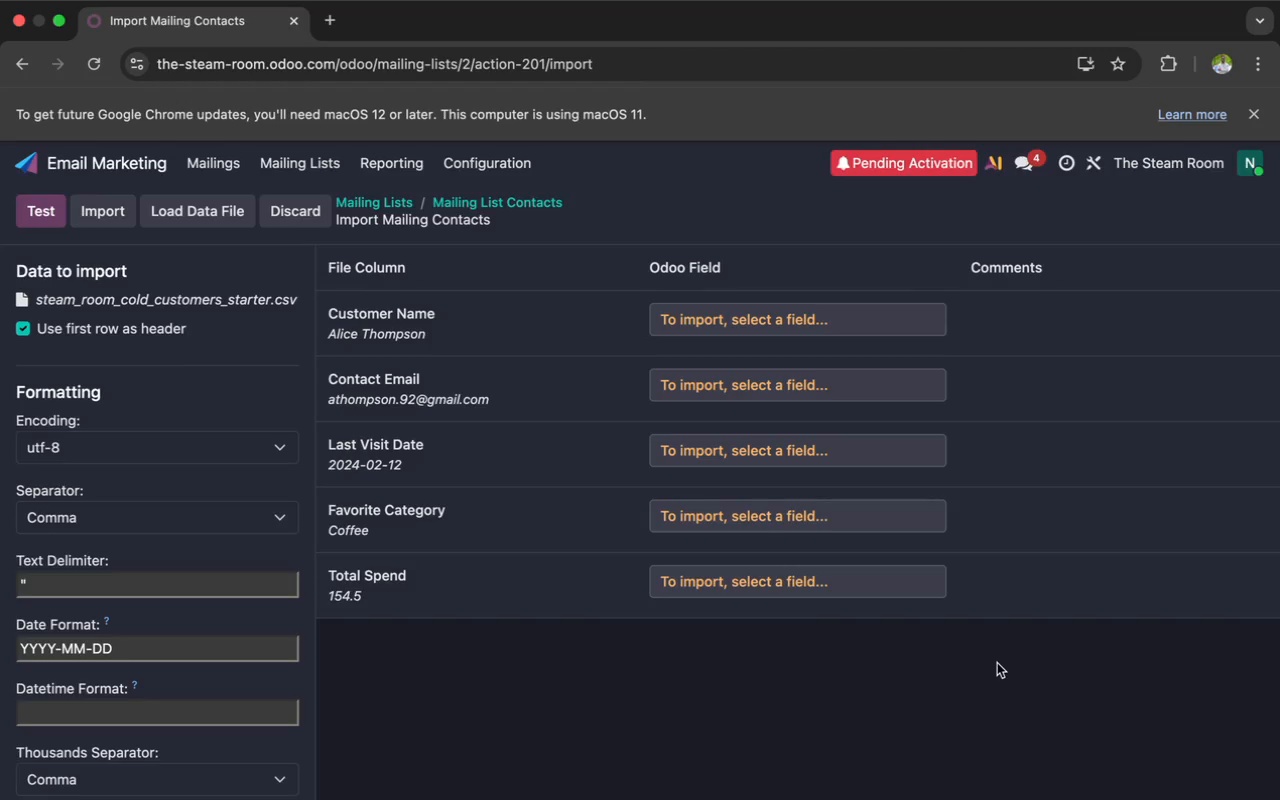 
left_click([800, 325])
 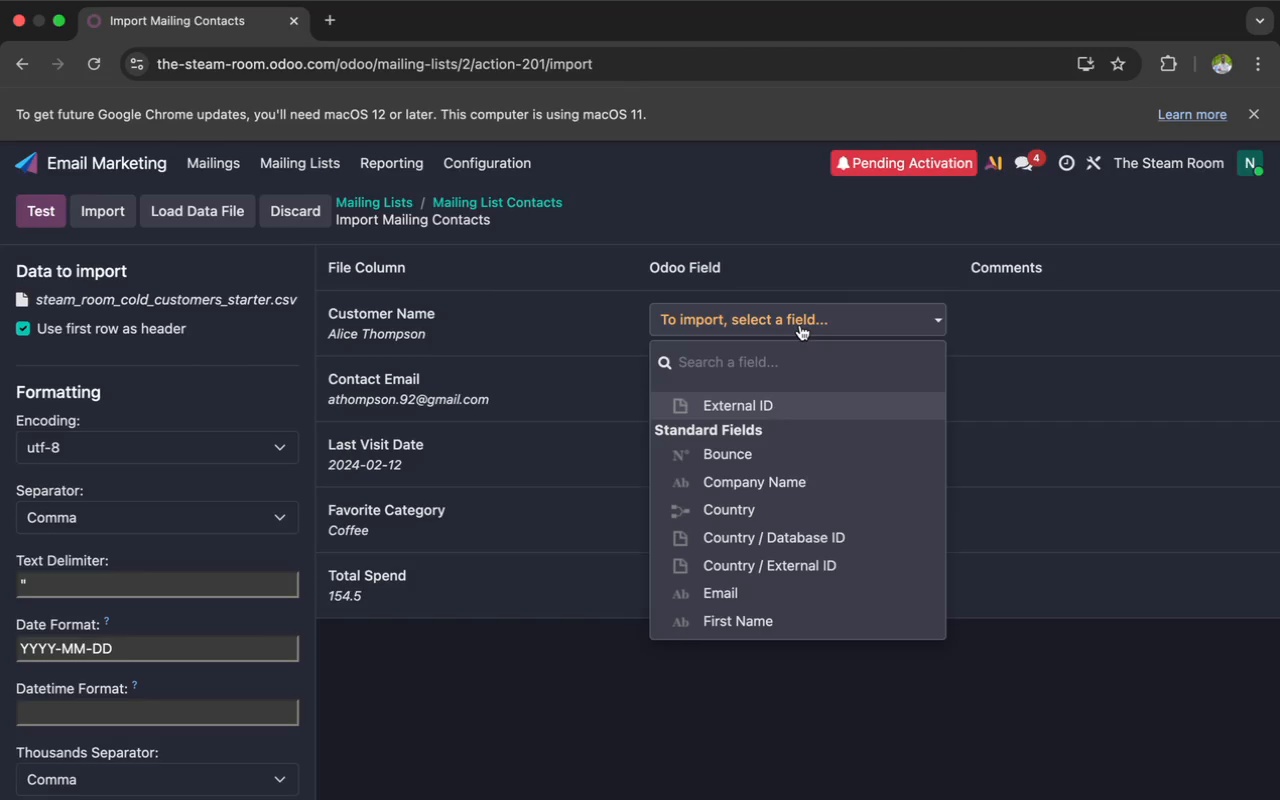 
type(na)
 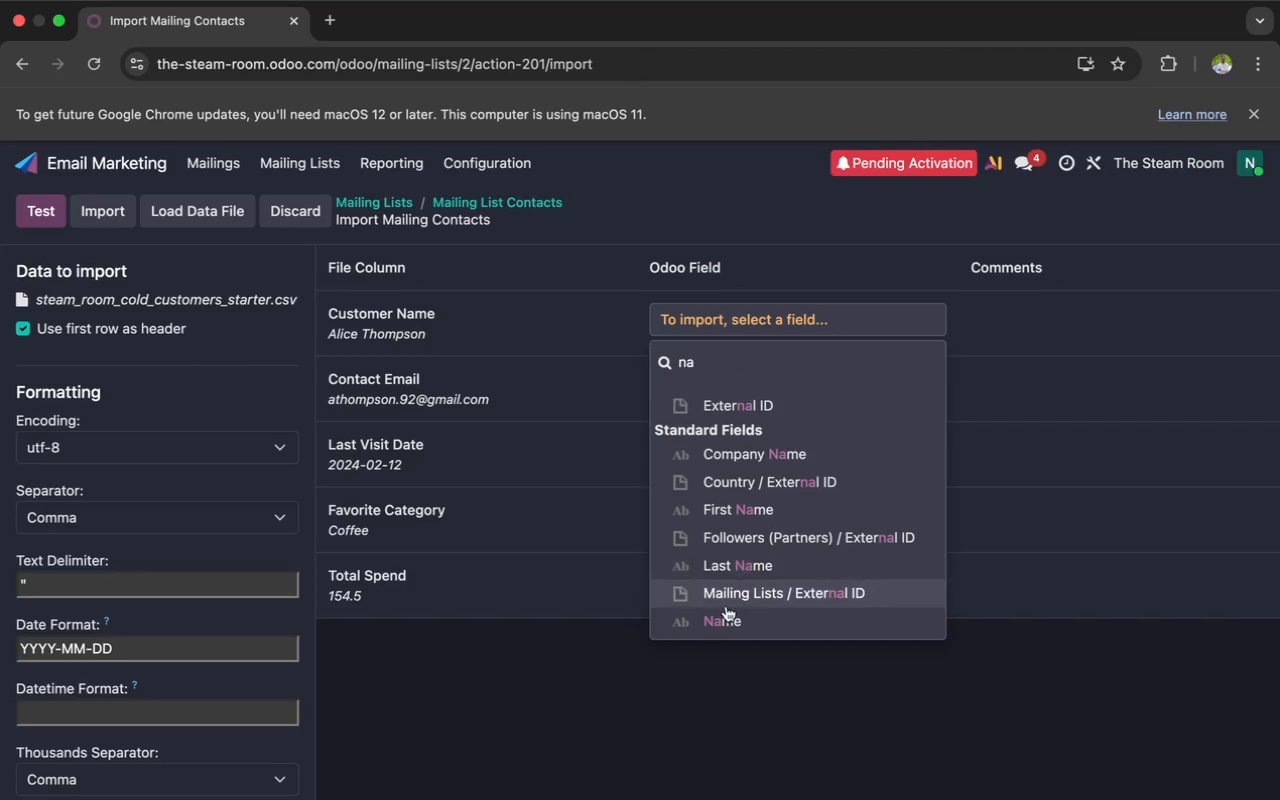 
left_click([725, 612])
 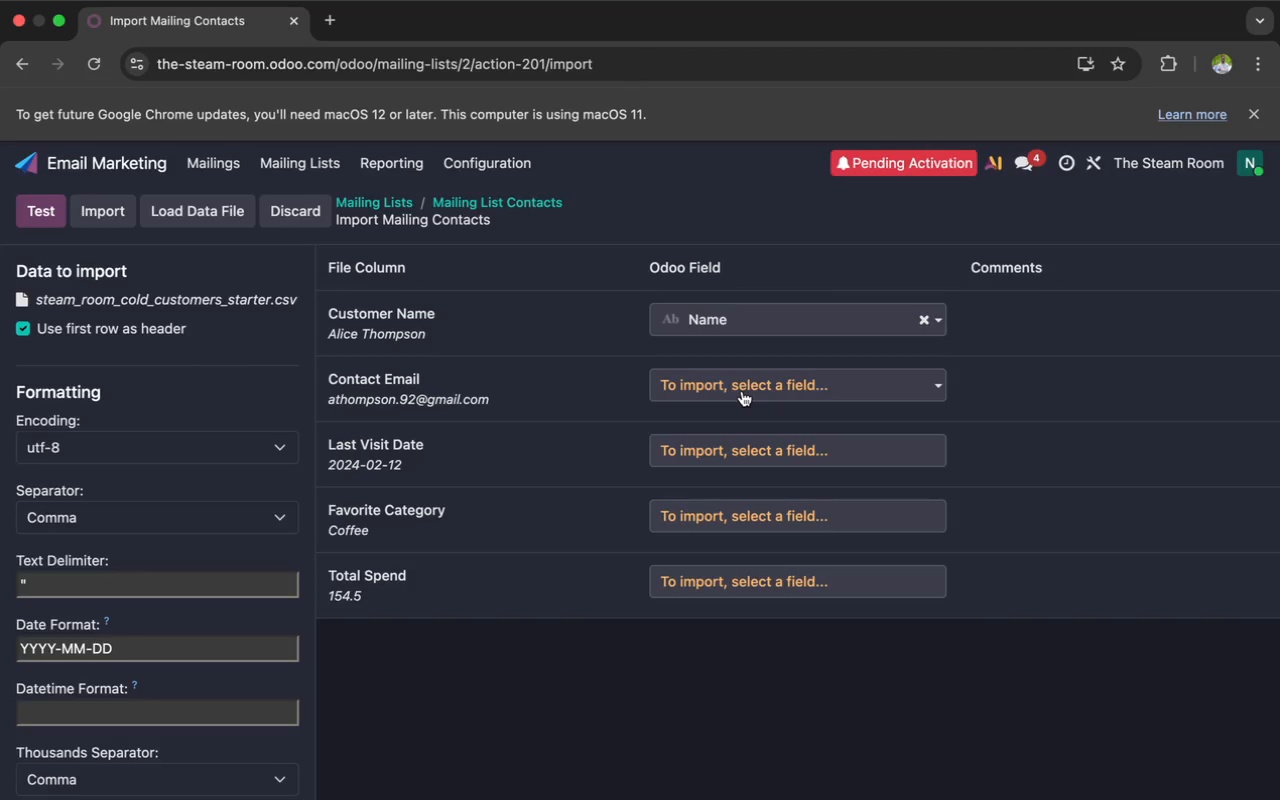 
left_click([742, 391])
 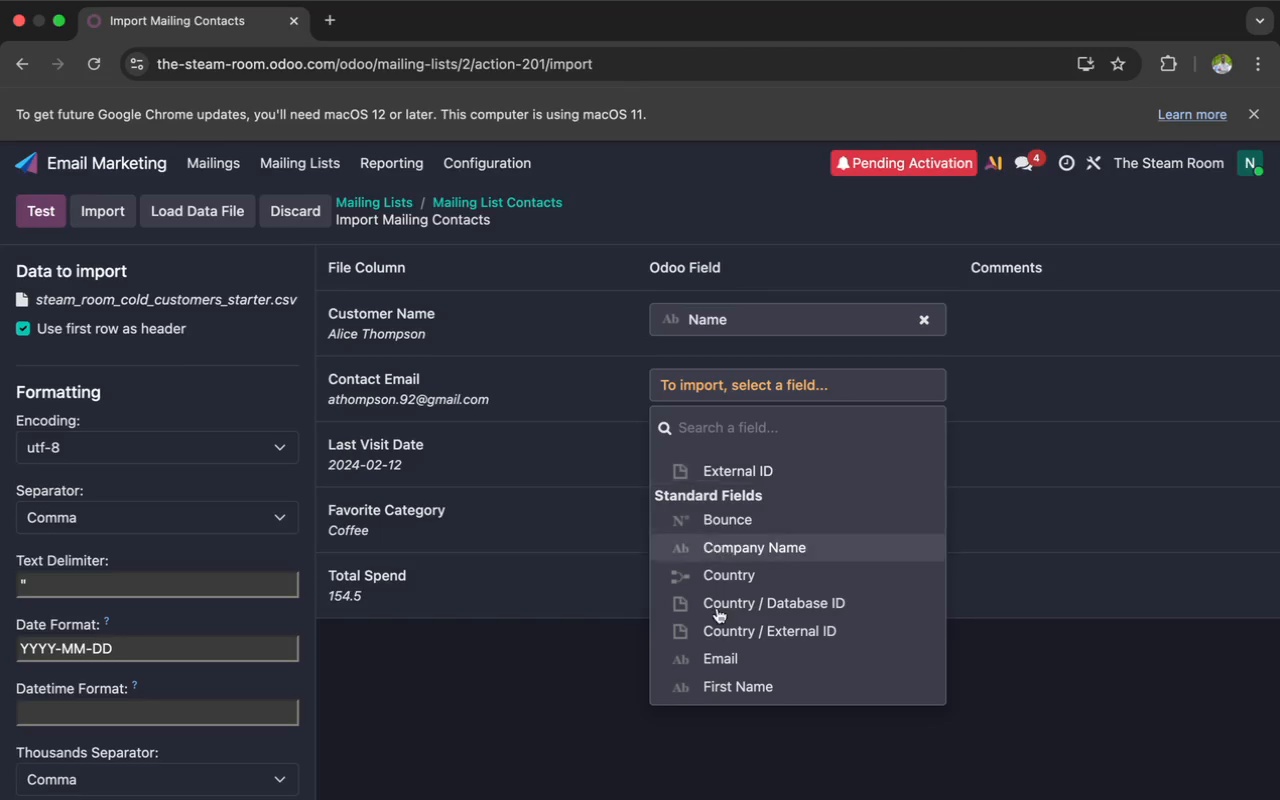 
left_click([713, 655])
 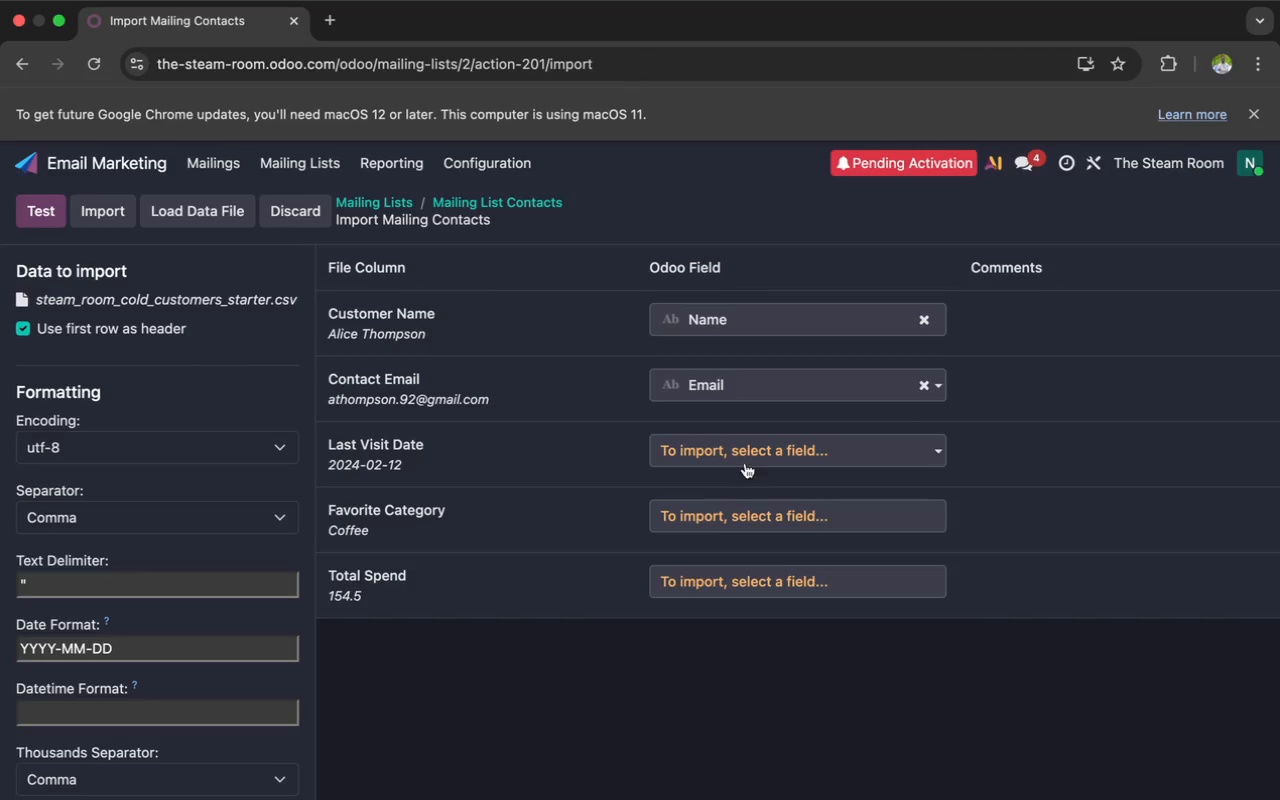 
left_click([746, 456])
 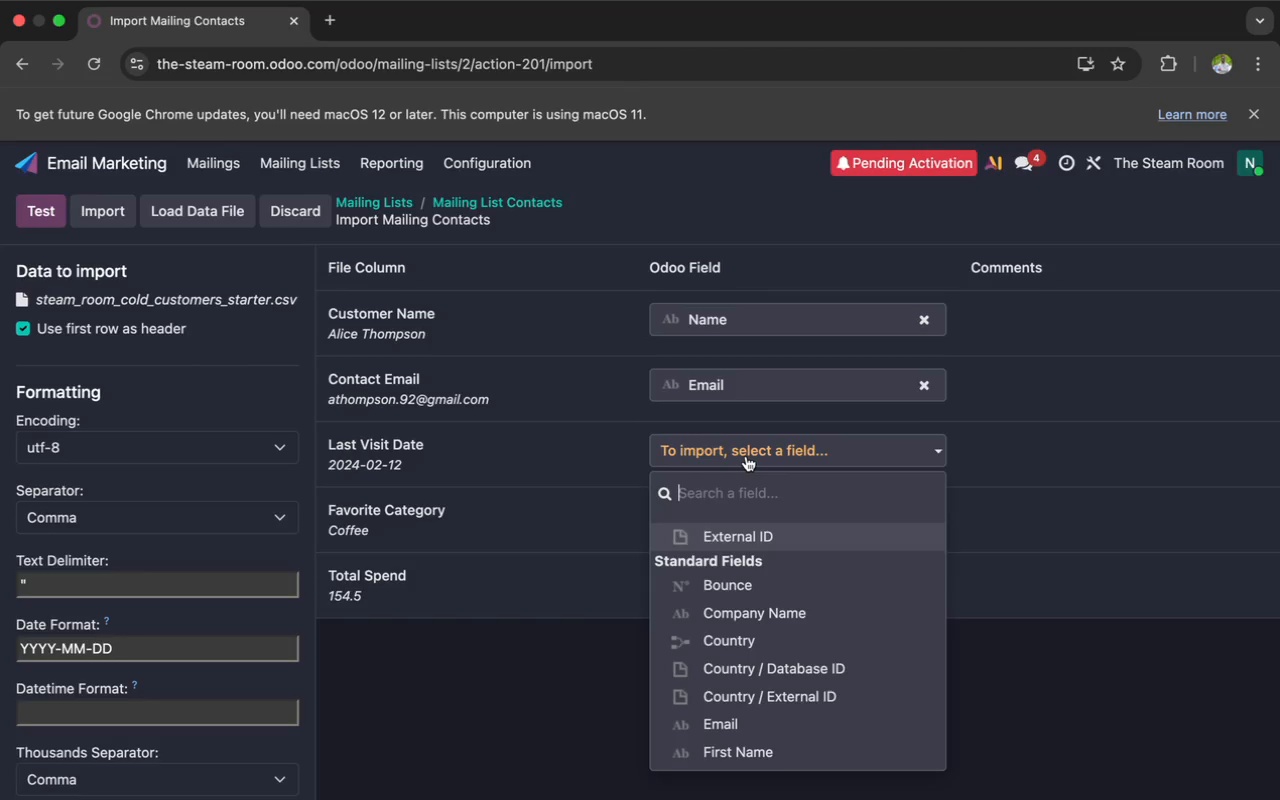 
type(last)
key(Backspace)
key(Backspace)
key(Backspace)
key(Backspace)
 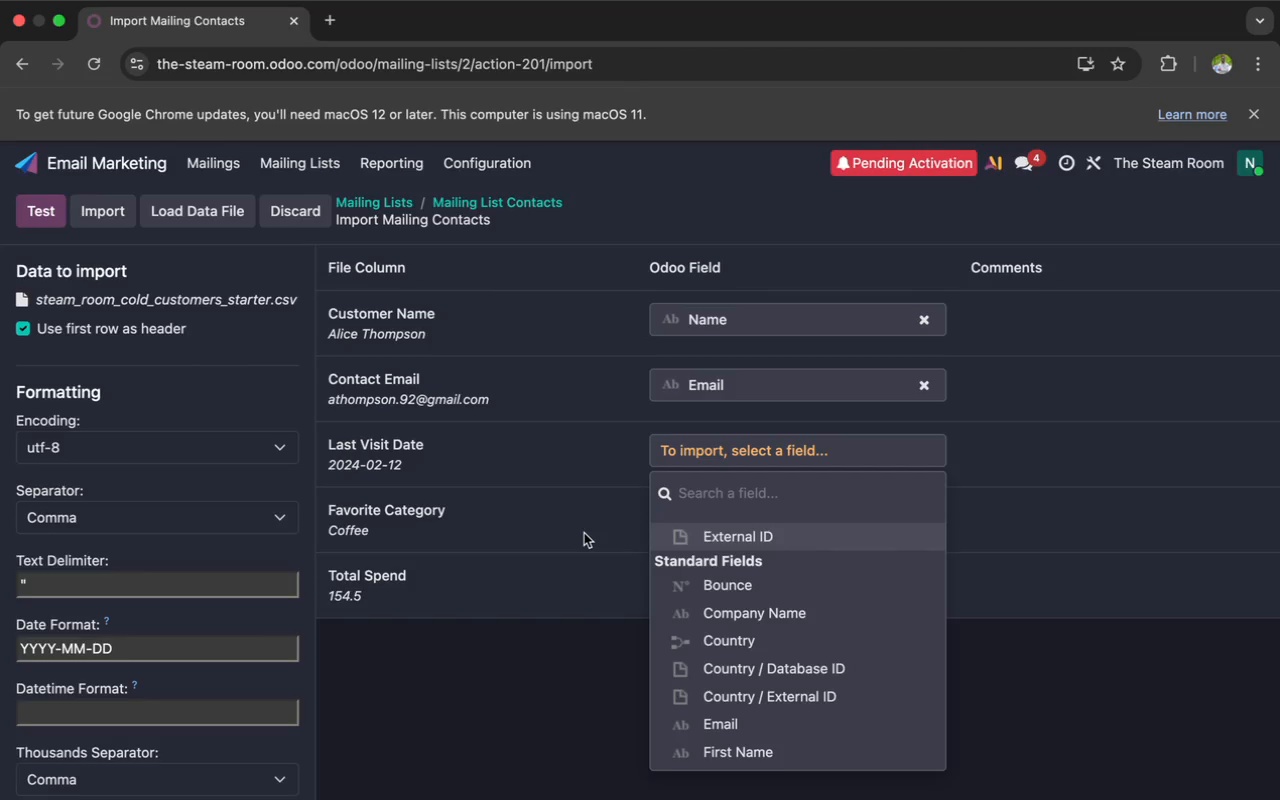 
left_click([584, 533])
 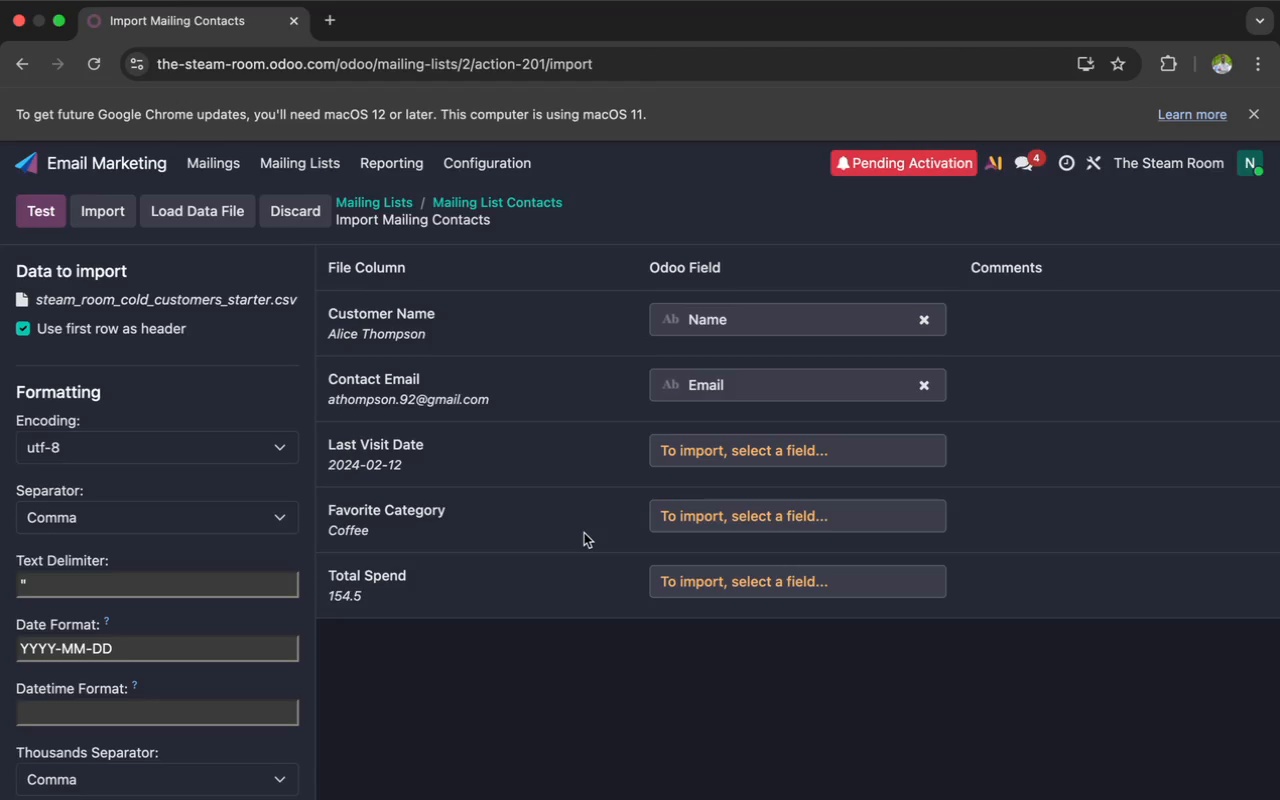 
wait(11.37)
 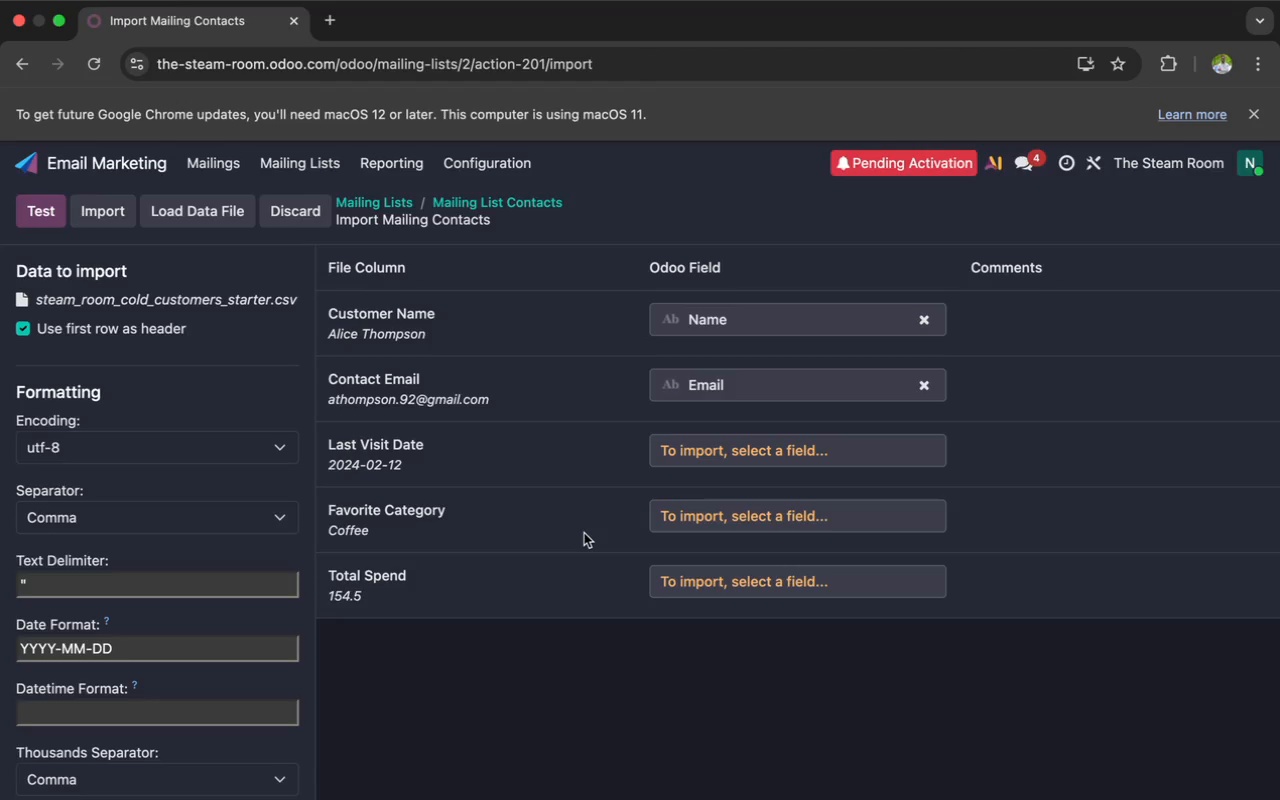 
left_click([283, 155])
 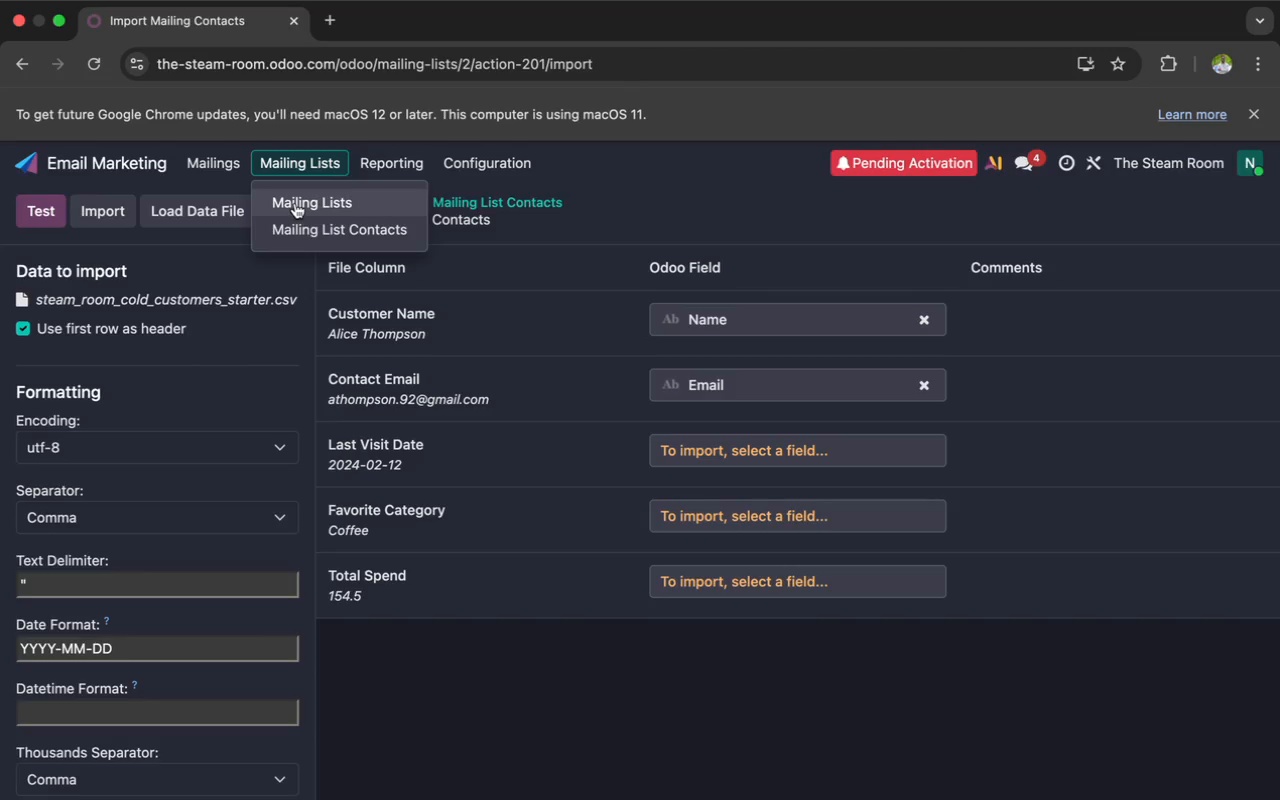 
left_click([295, 204])
 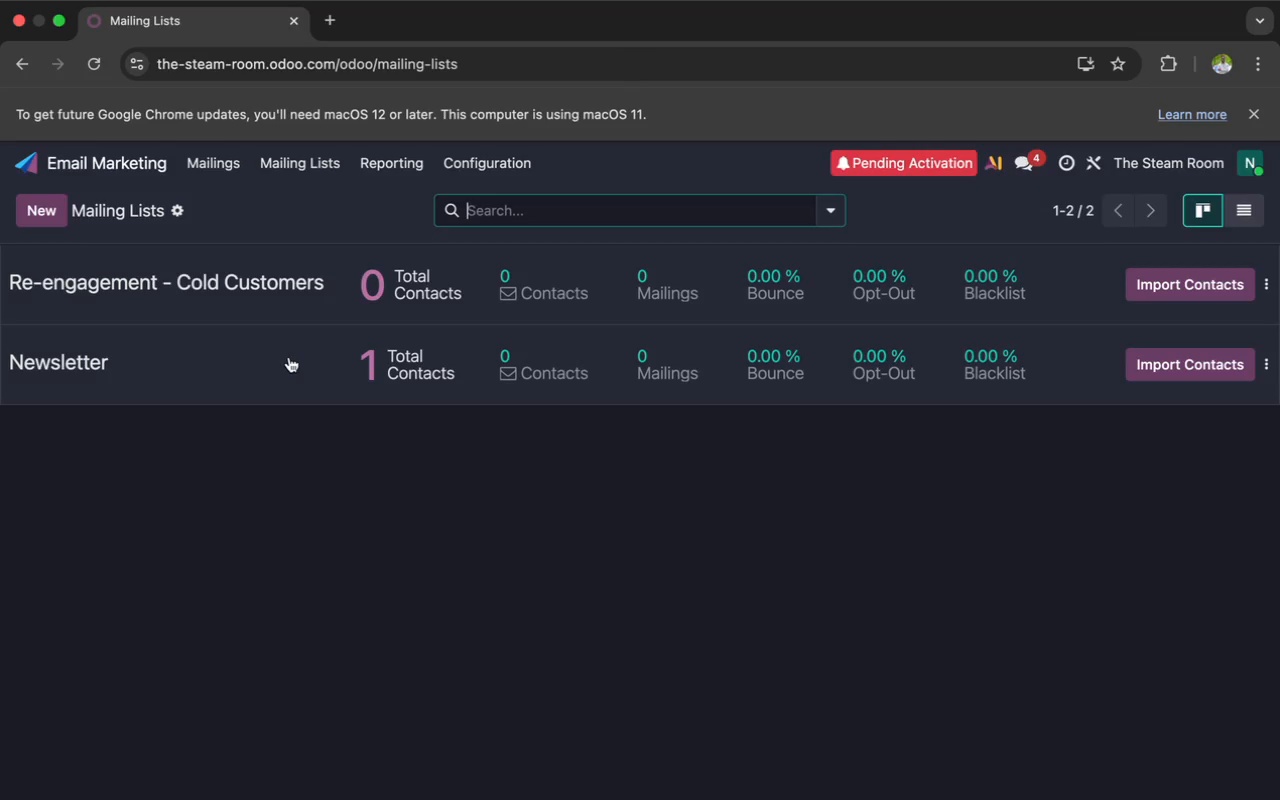 
left_click([289, 357])
 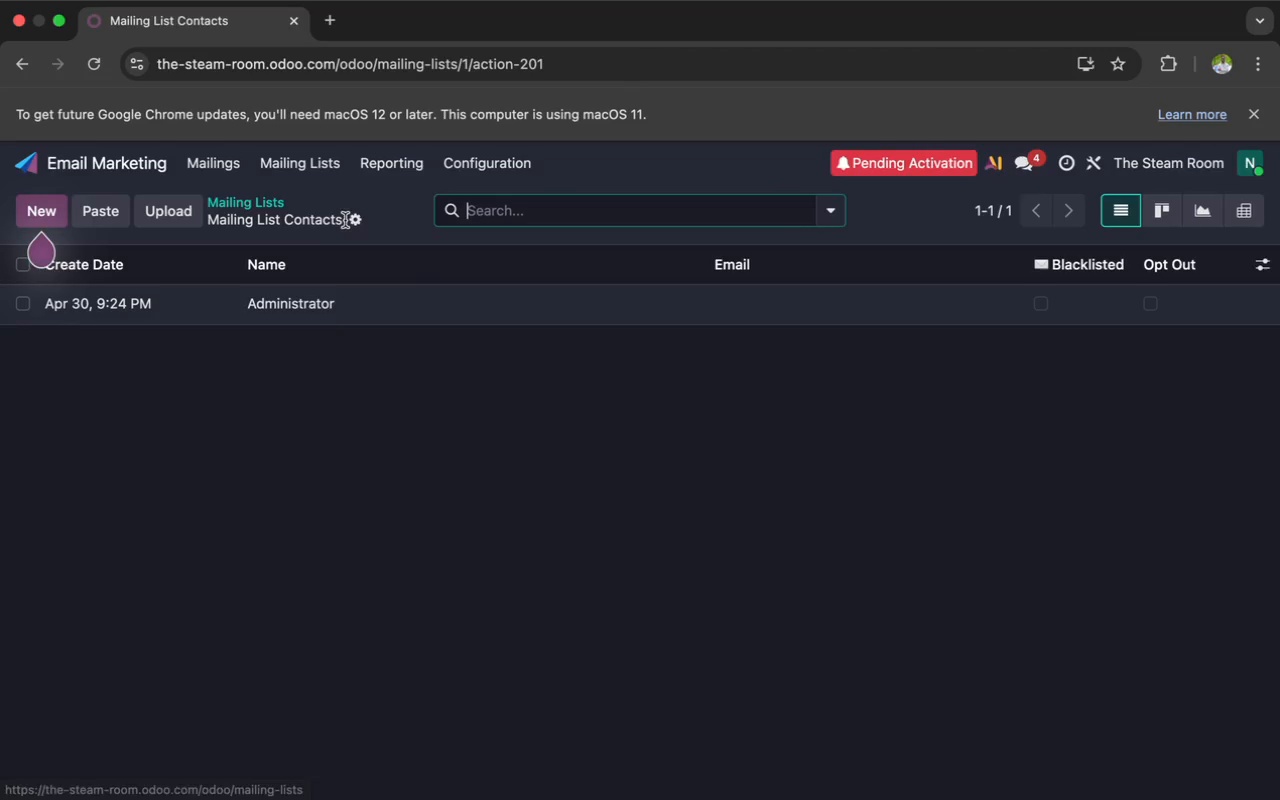 
left_click([357, 222])
 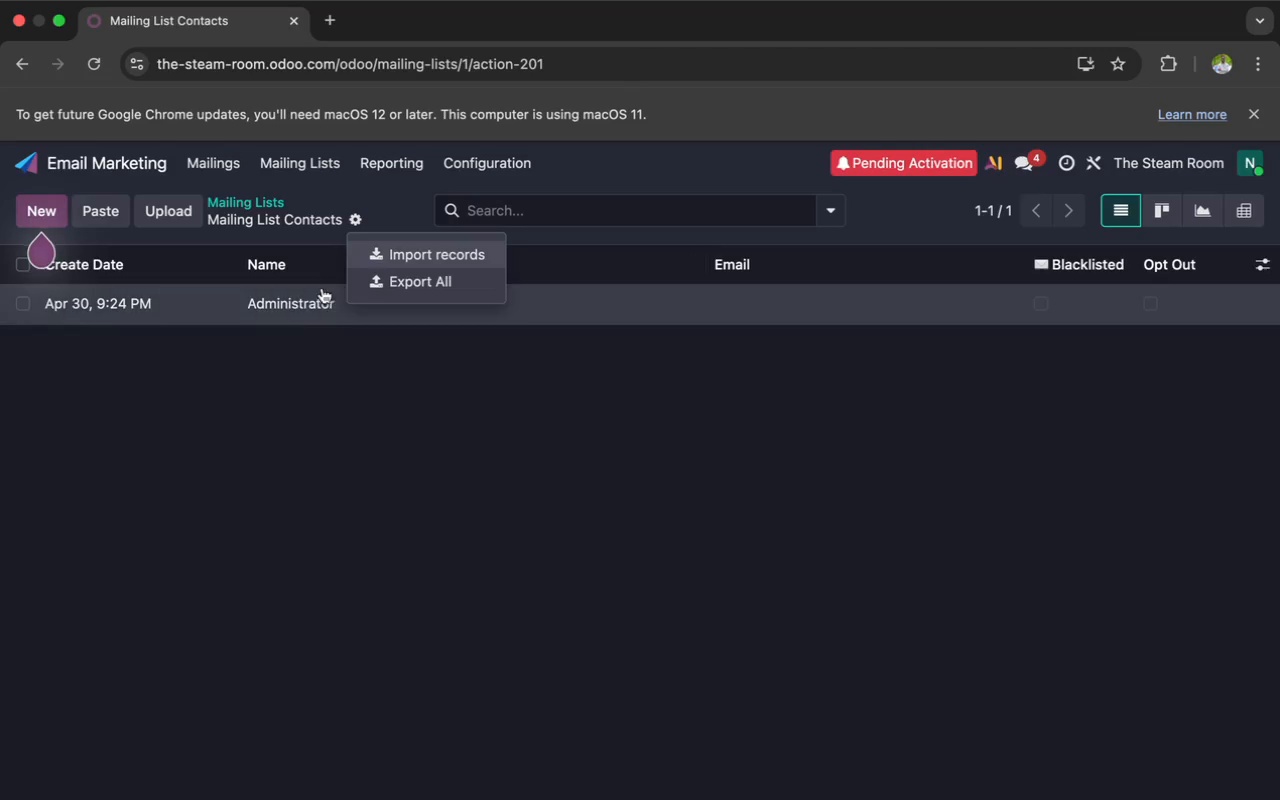 
left_click([293, 305])
 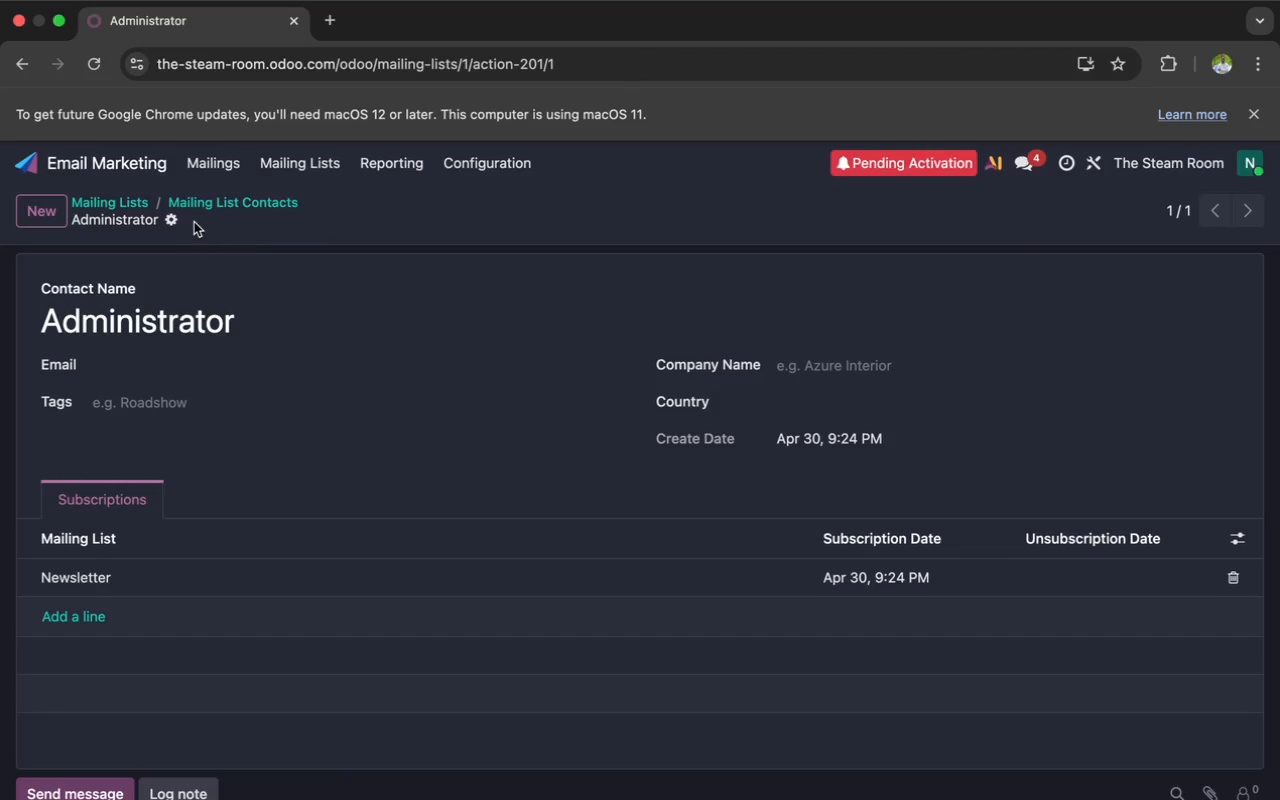 
left_click([172, 216])
 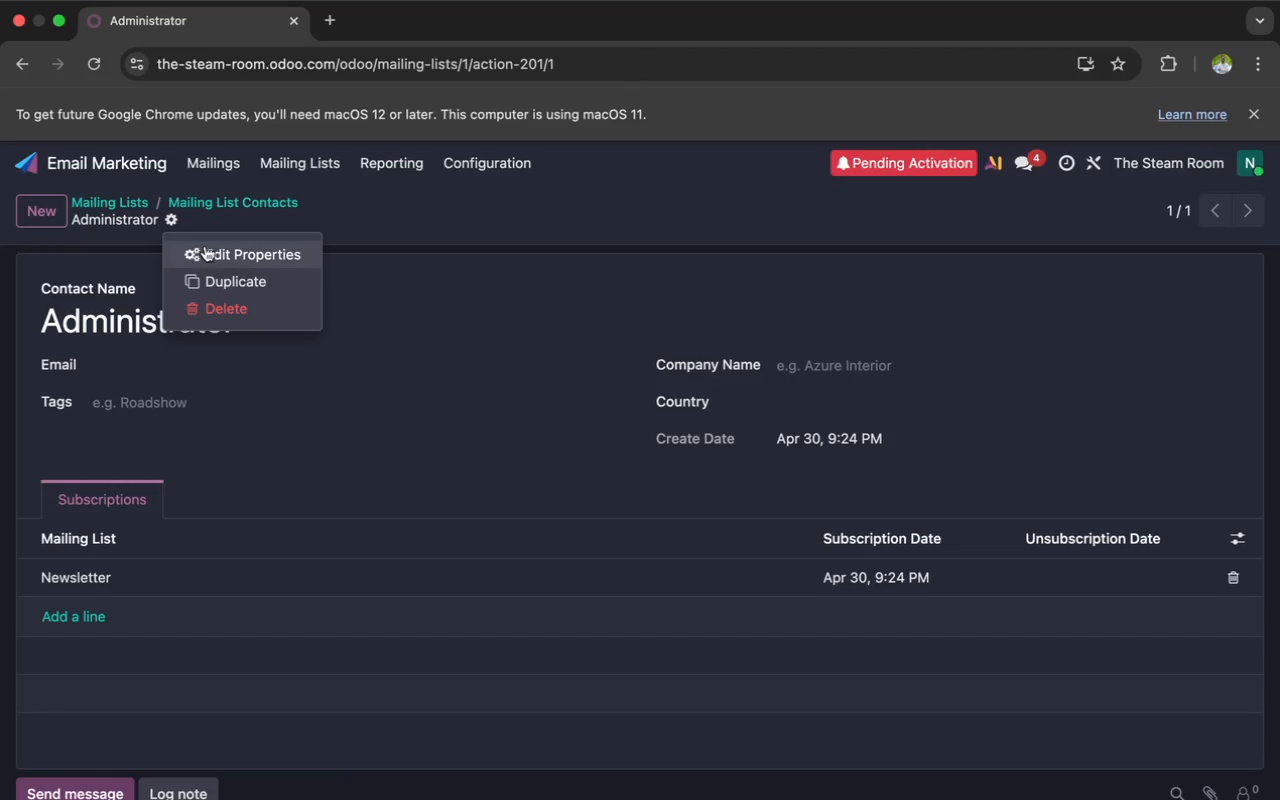 
left_click([205, 250])
 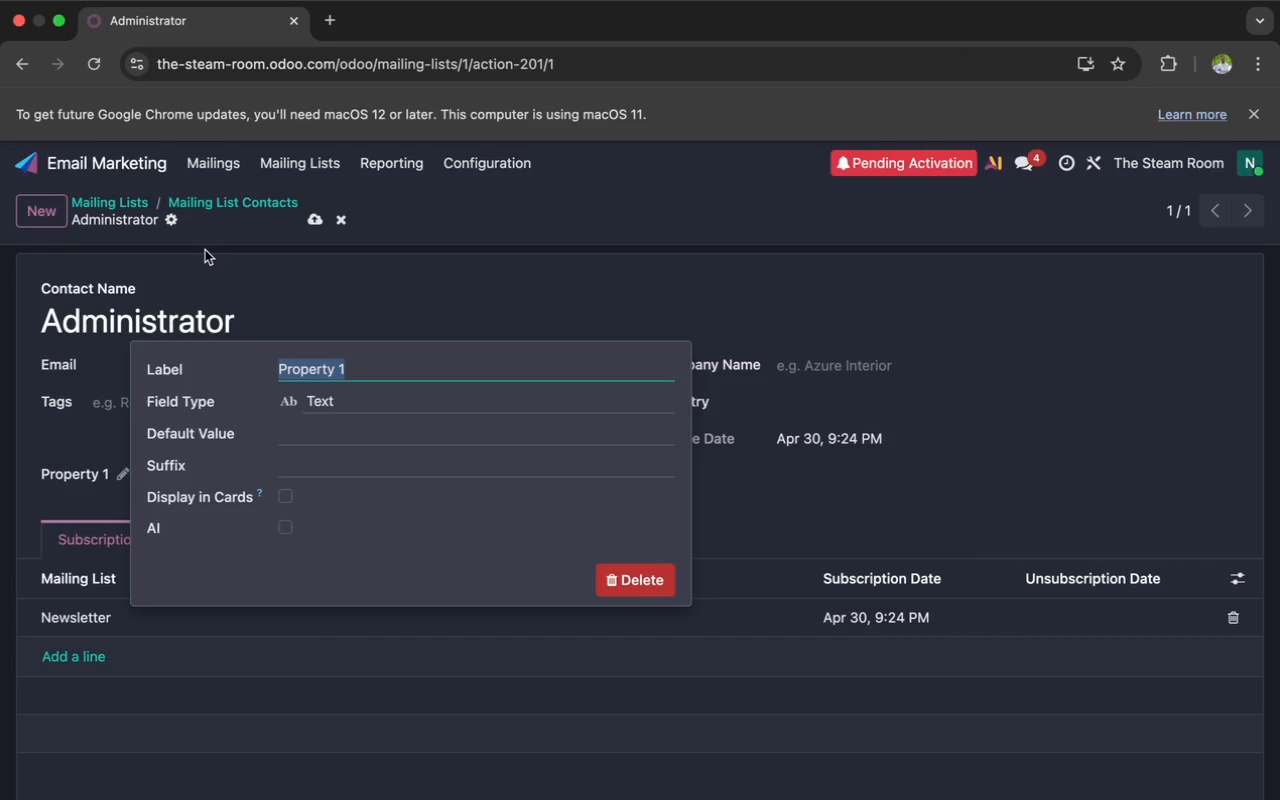 
key(Backspace)
 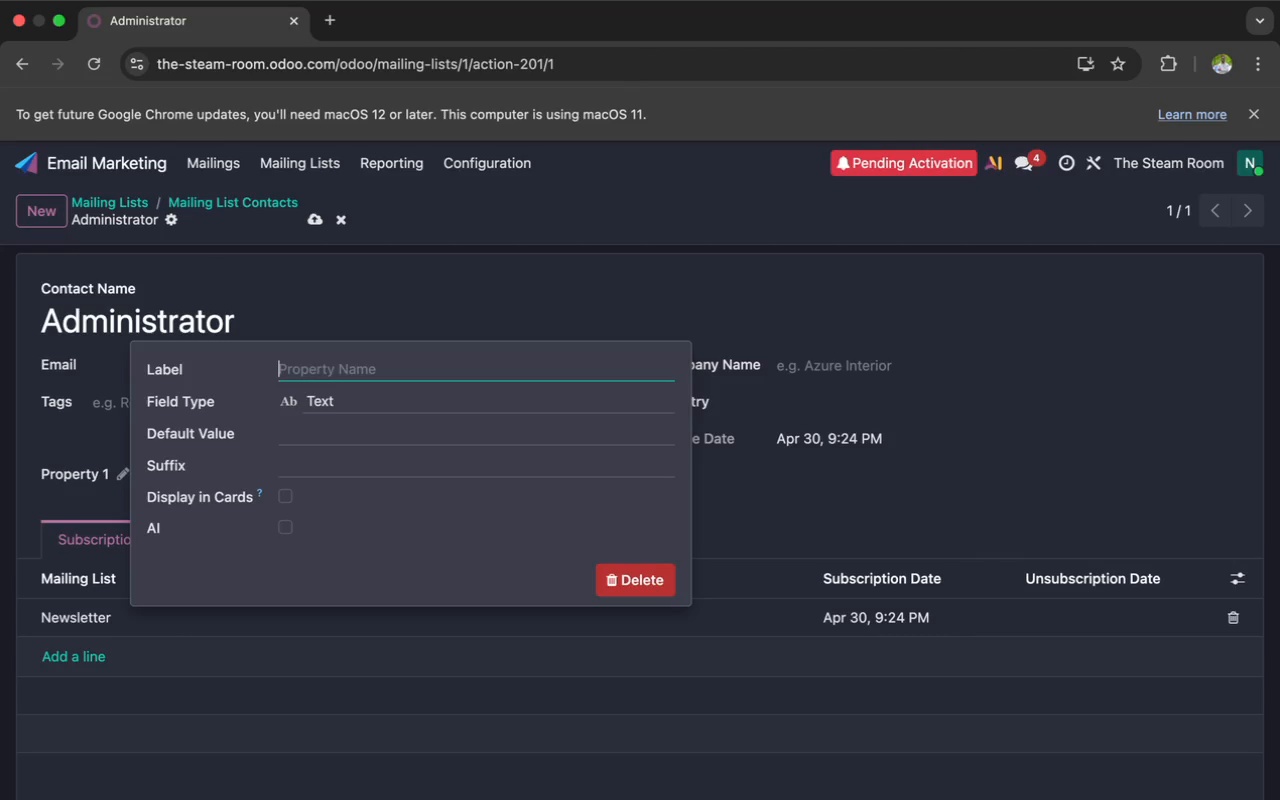 
wait(6.21)
 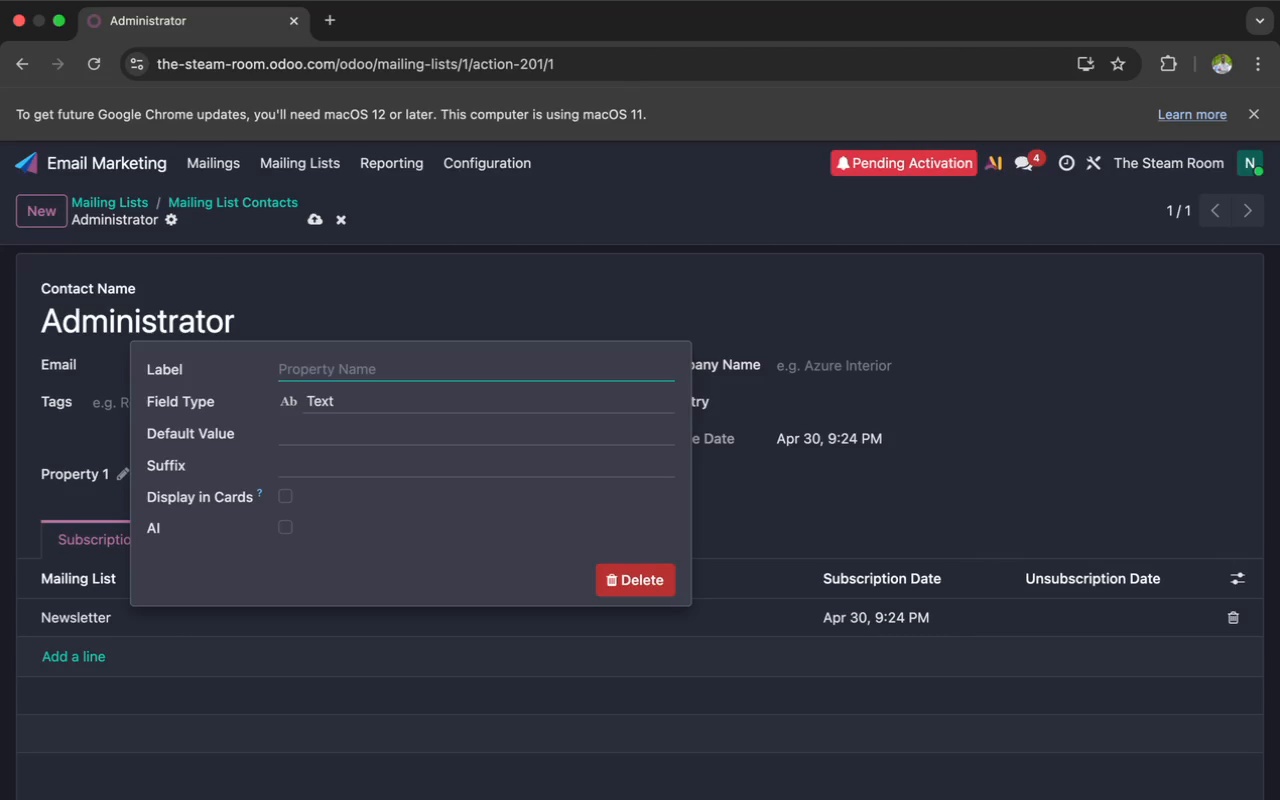 
type(Favorite )
 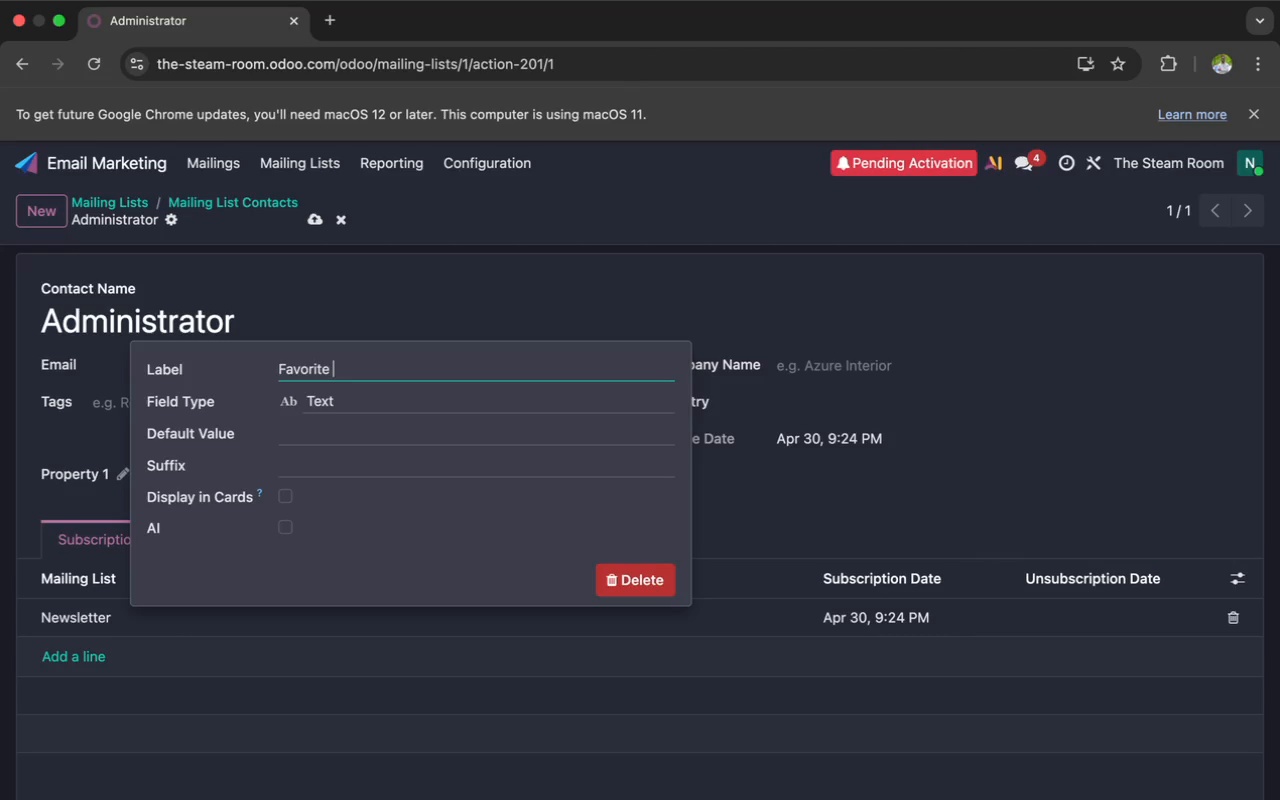 
type(Category)
 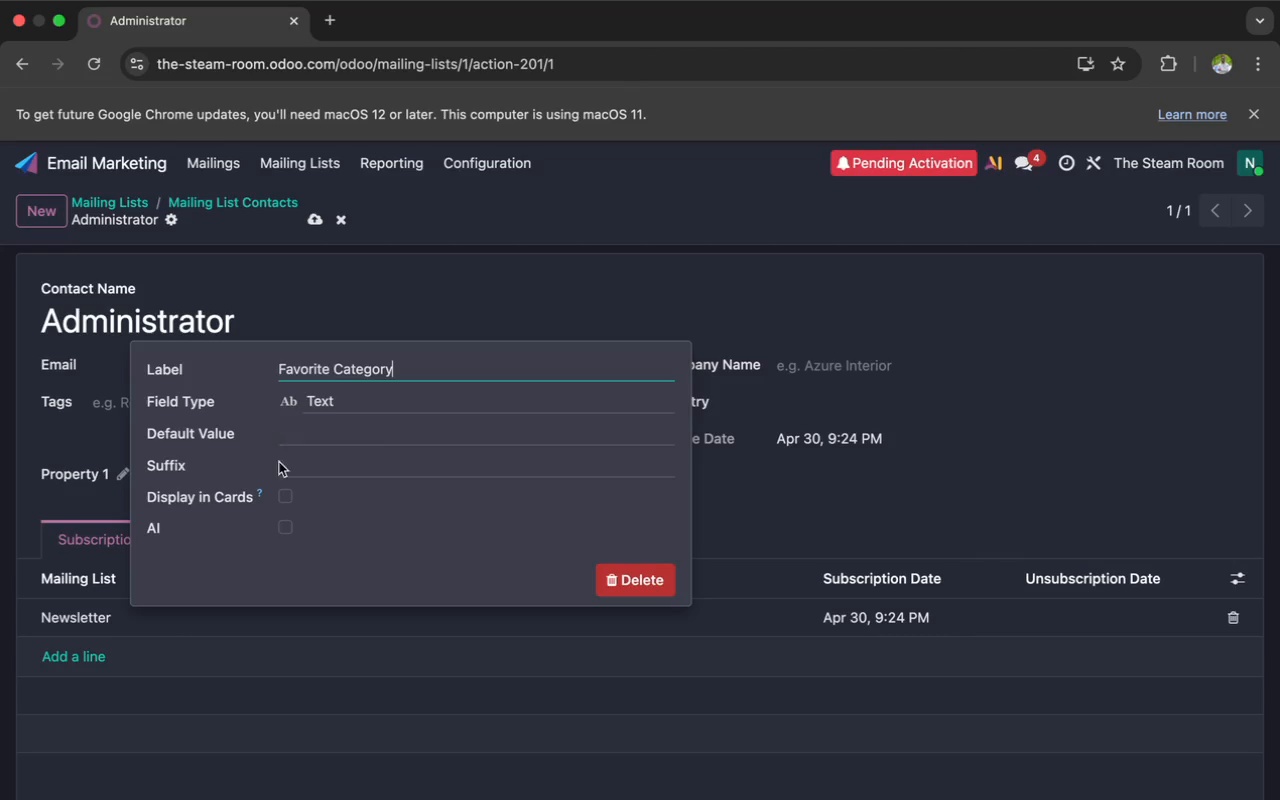 
key(Enter)
 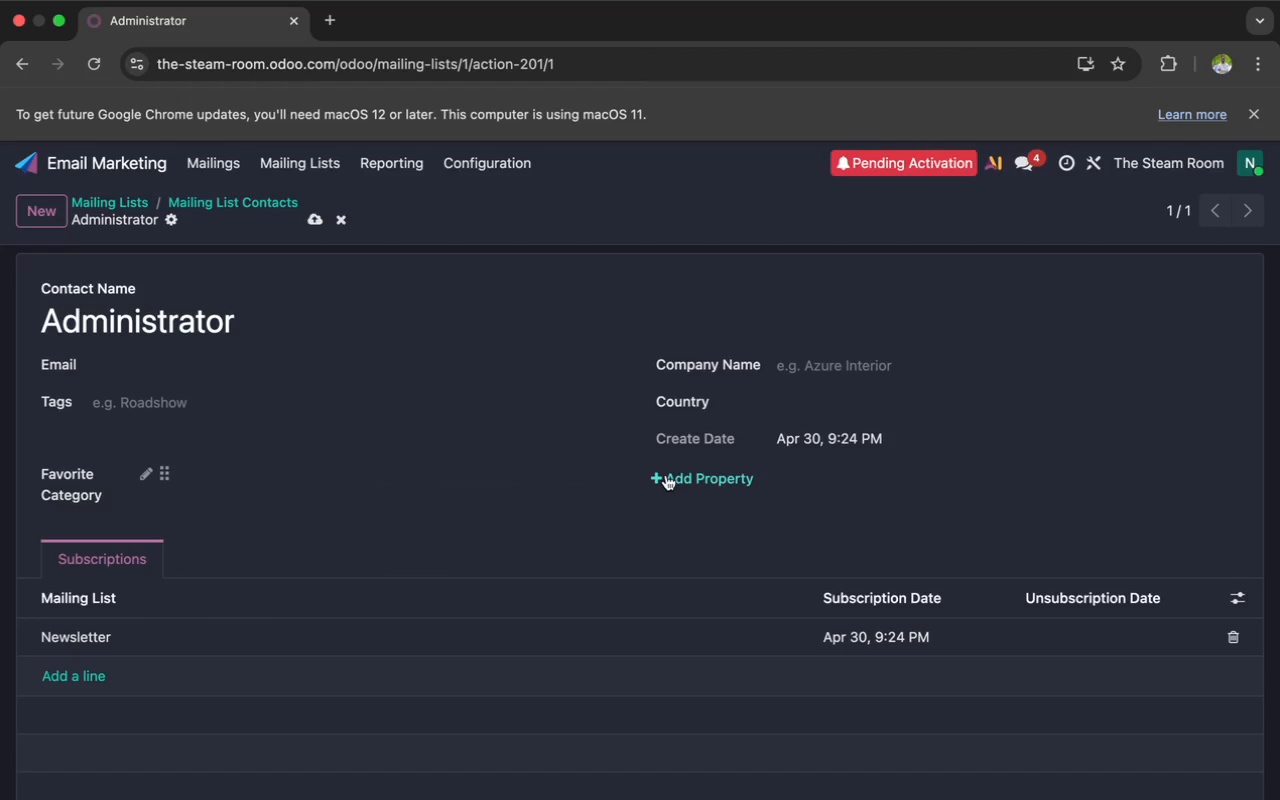 
left_click([658, 477])
 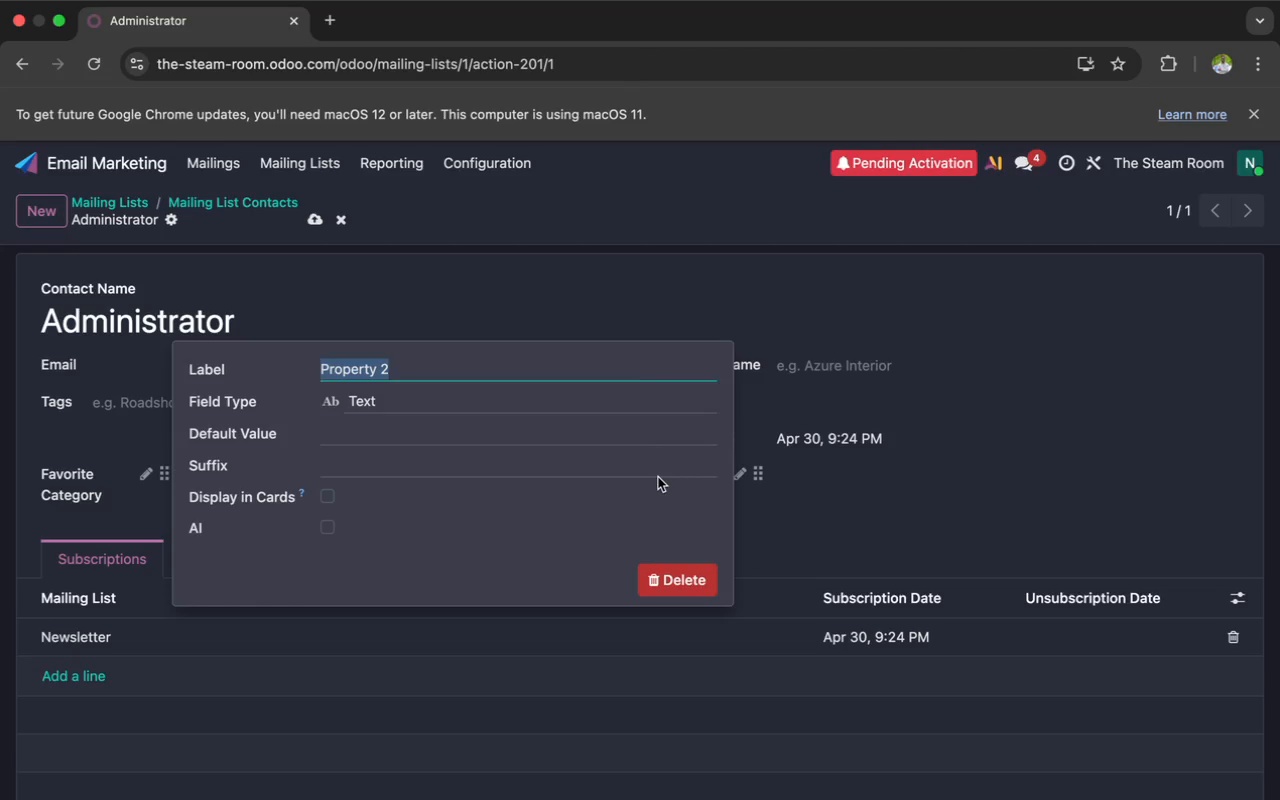 
key(Backspace)
 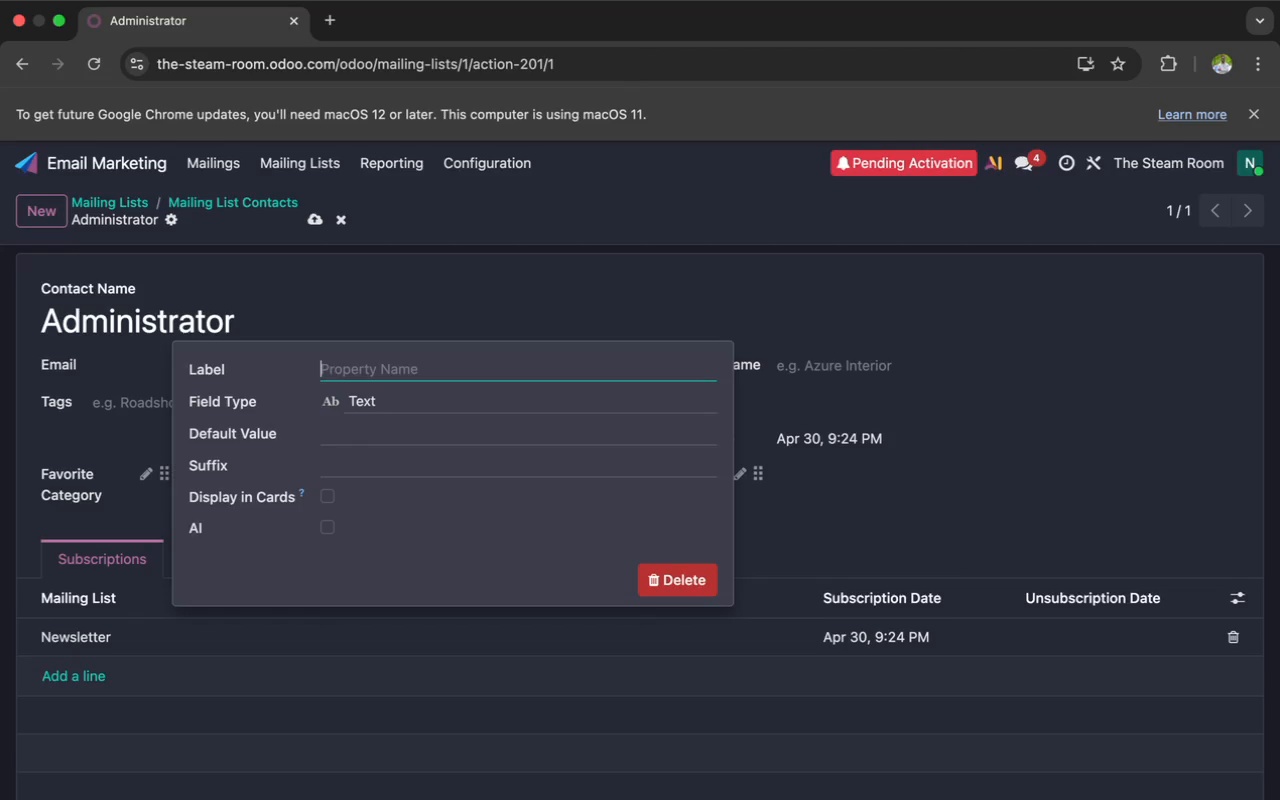 
wait(17.31)
 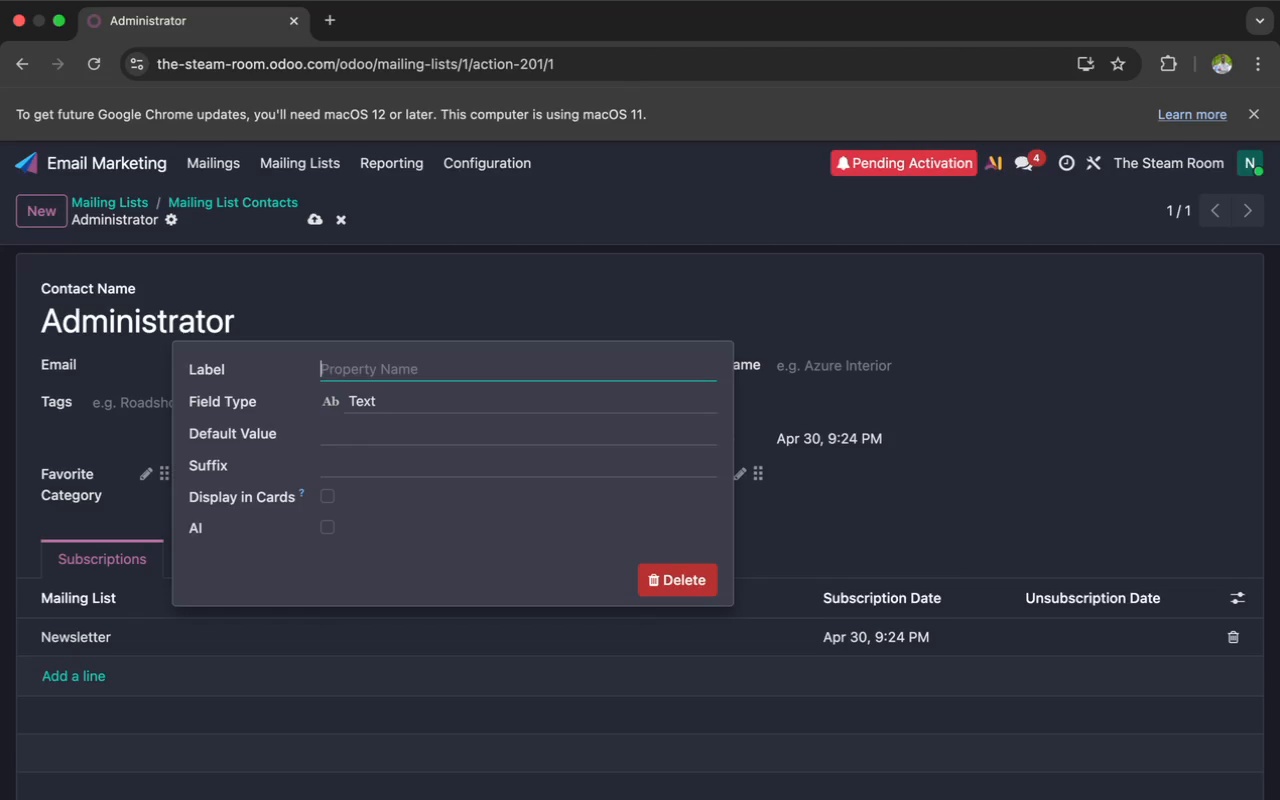 
type(las)
key(Backspace)
key(Backspace)
key(Backspace)
type(Last)
 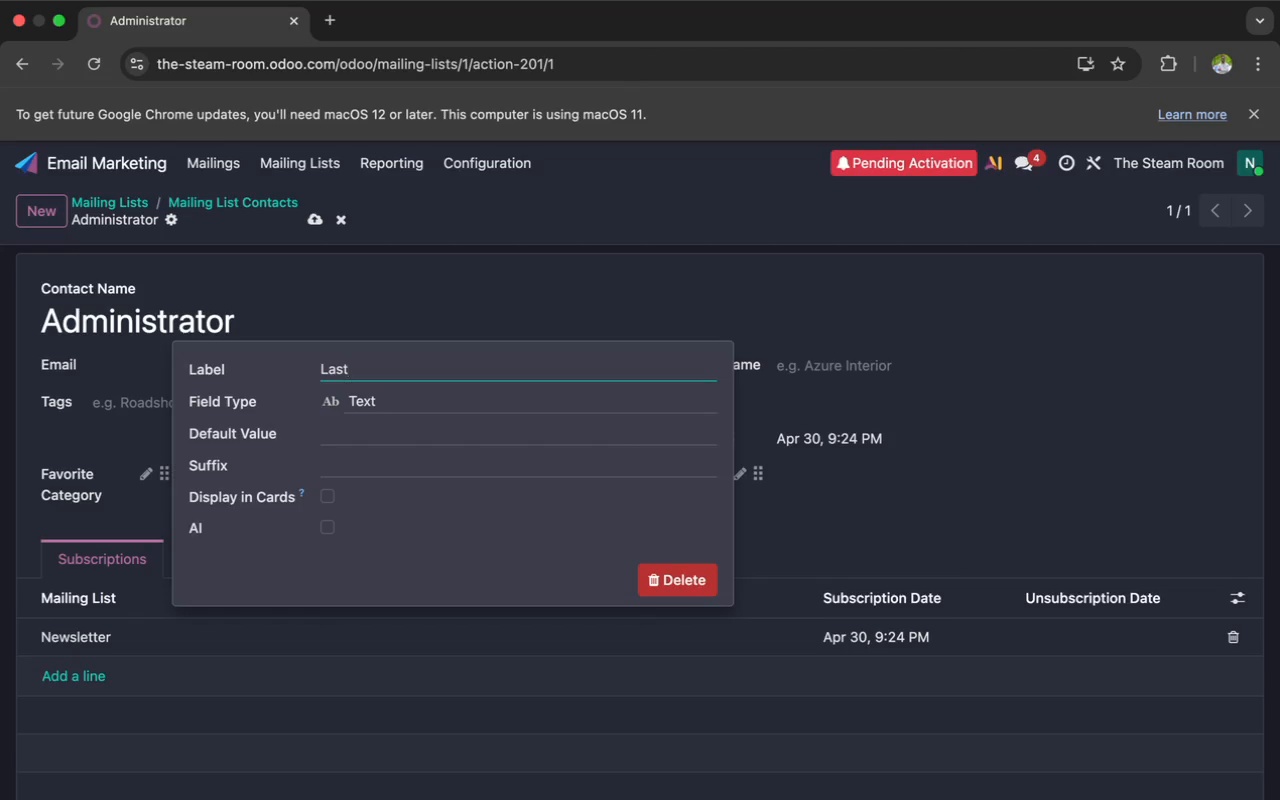 
key(Space)
 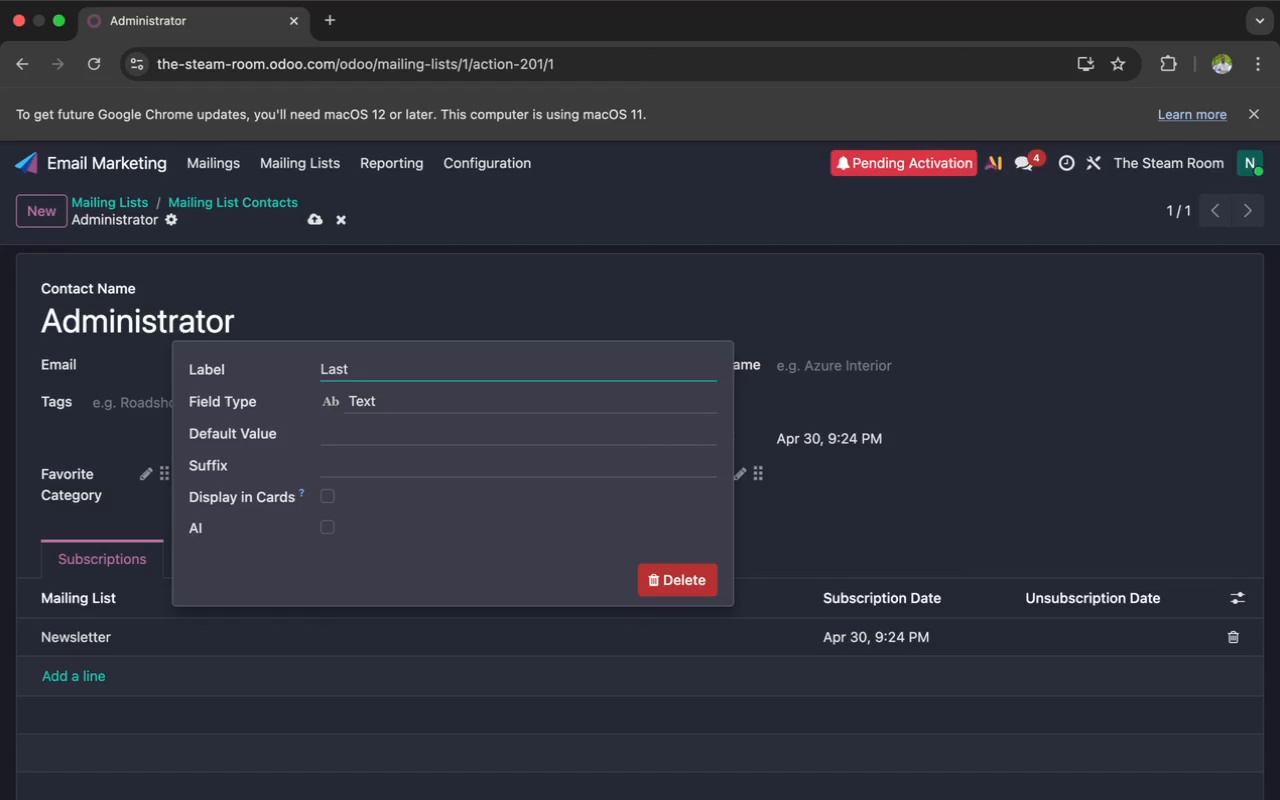 
type(Visit Date)
 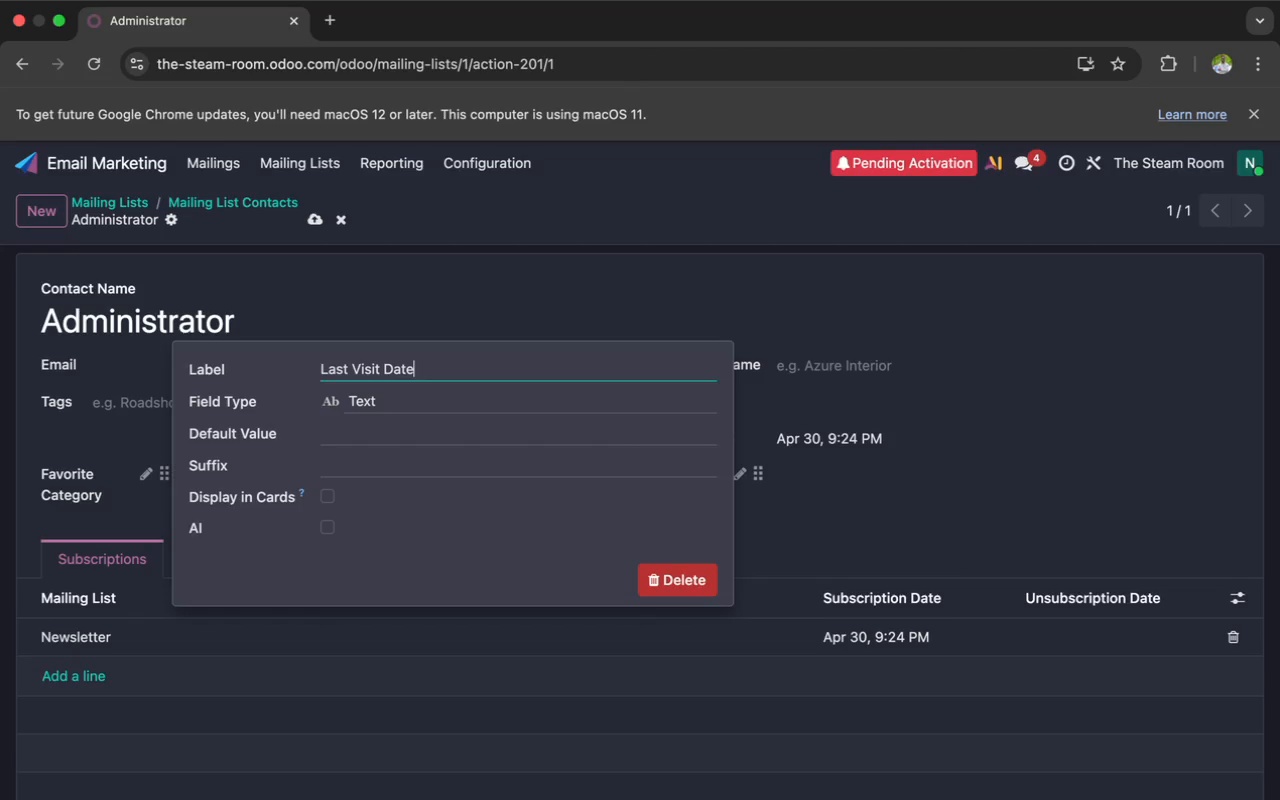 
left_click([433, 399])
 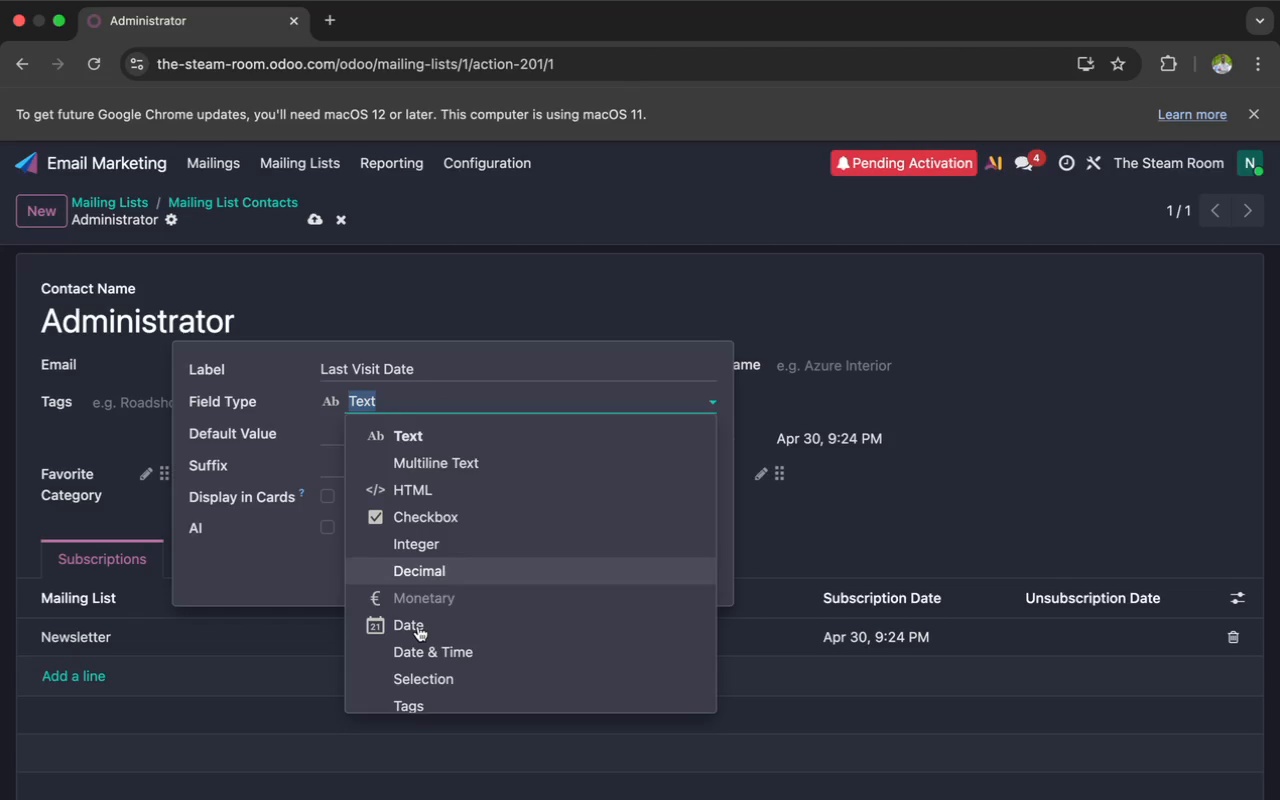 
left_click([417, 622])
 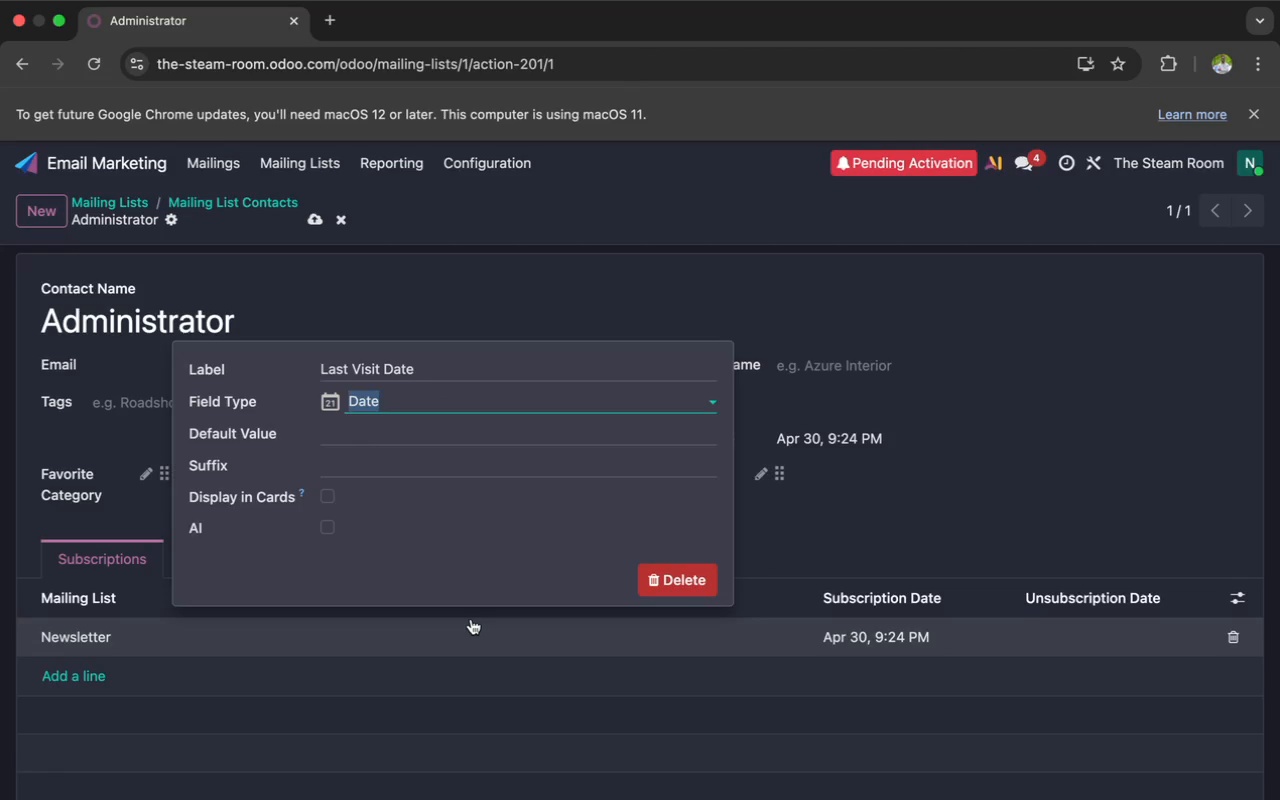 
key(Enter)
 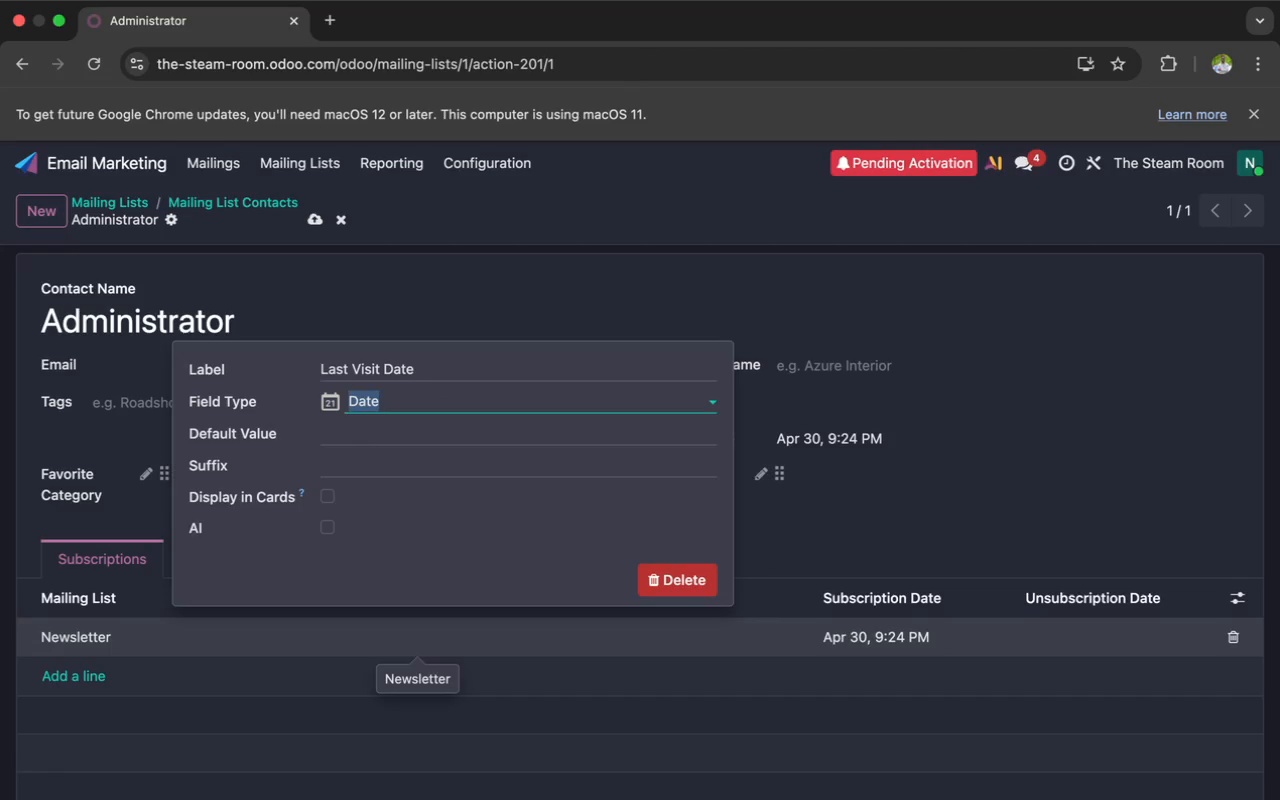 
key(Enter)
 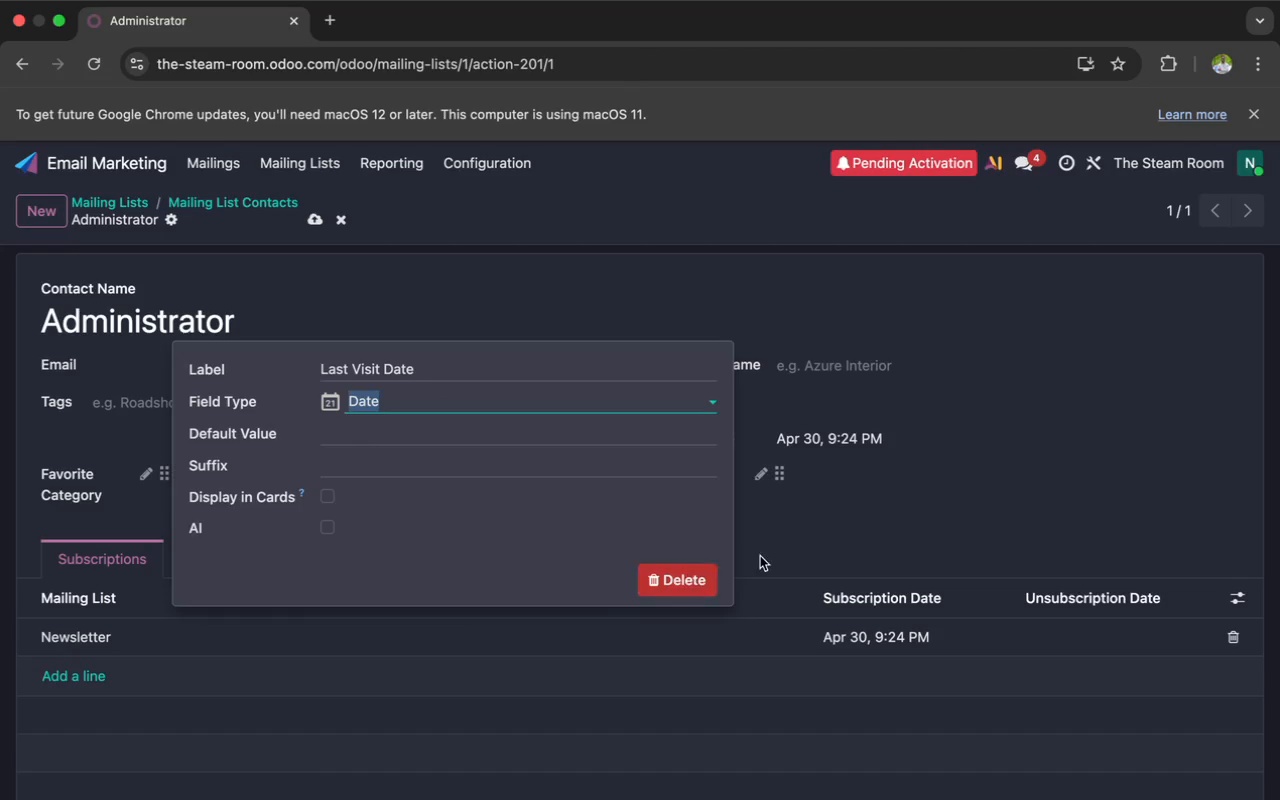 
left_click([801, 547])
 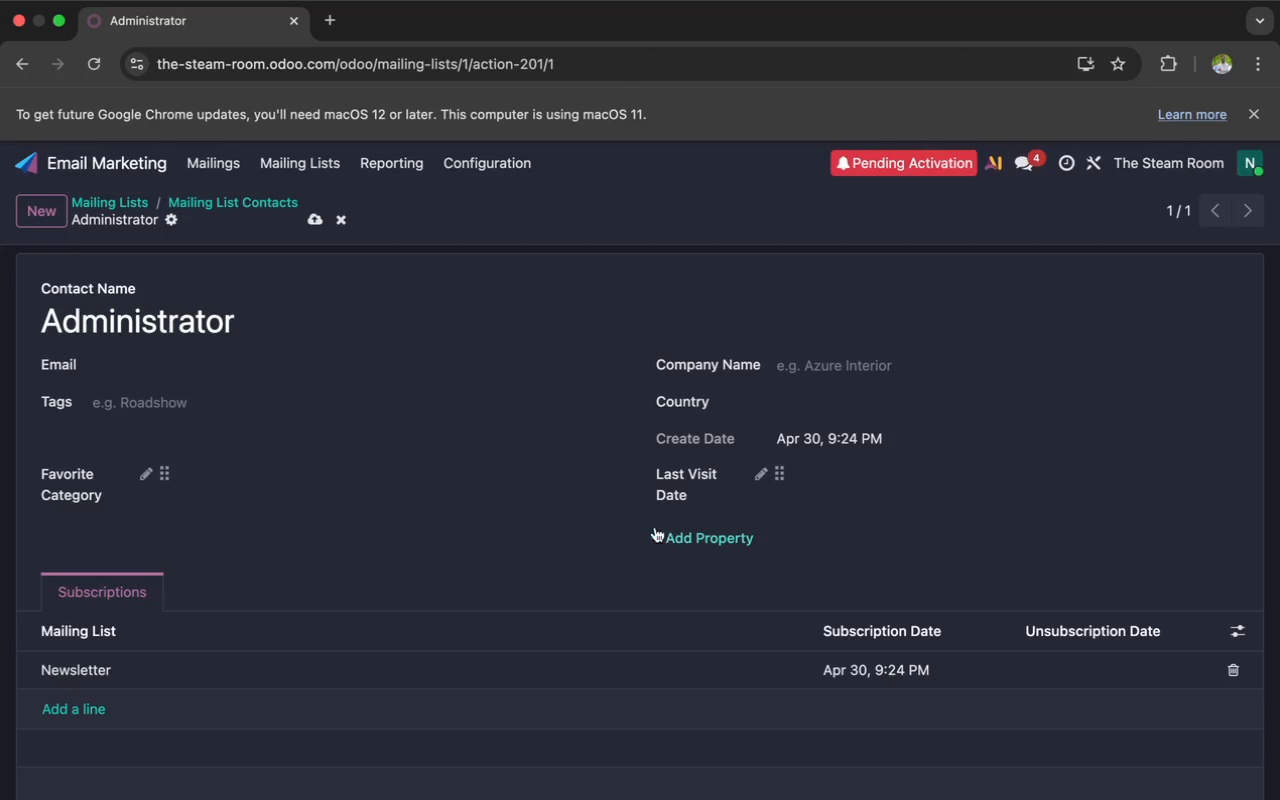 
left_click([656, 531])
 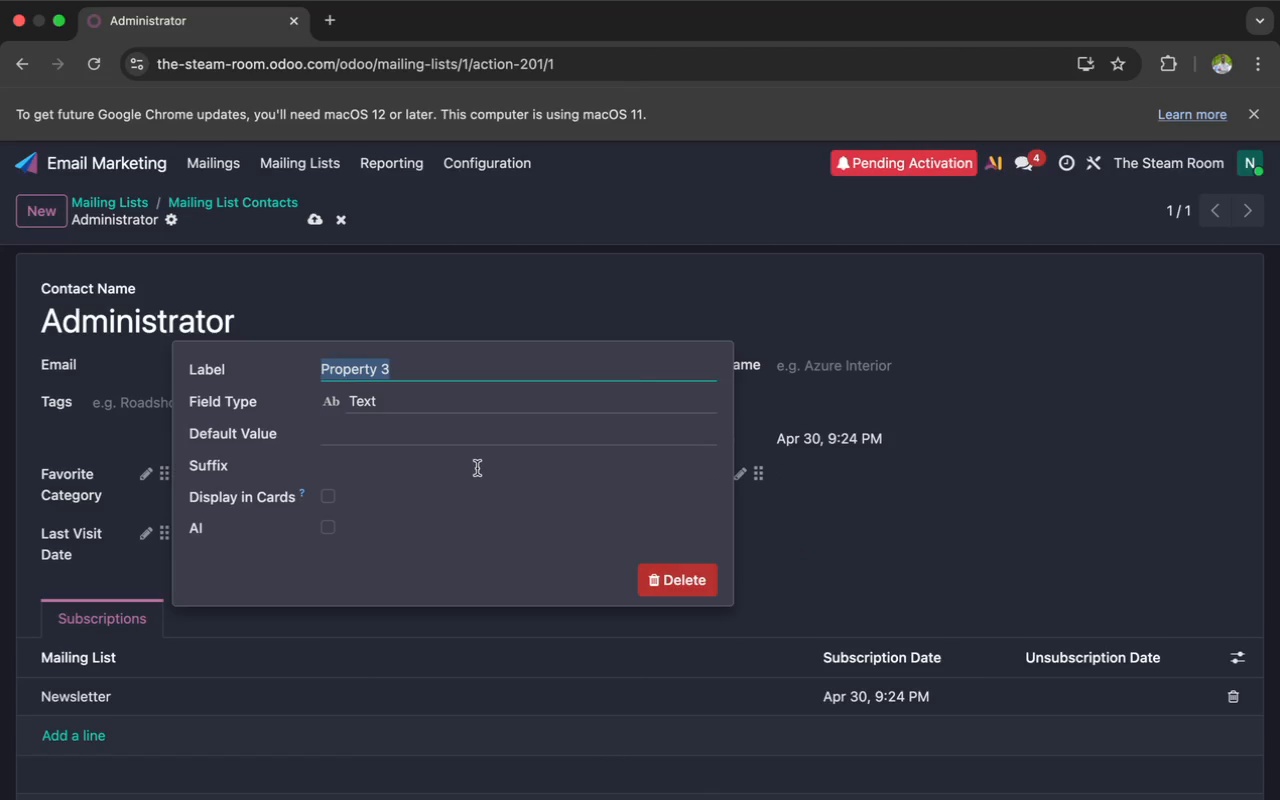 
wait(8.72)
 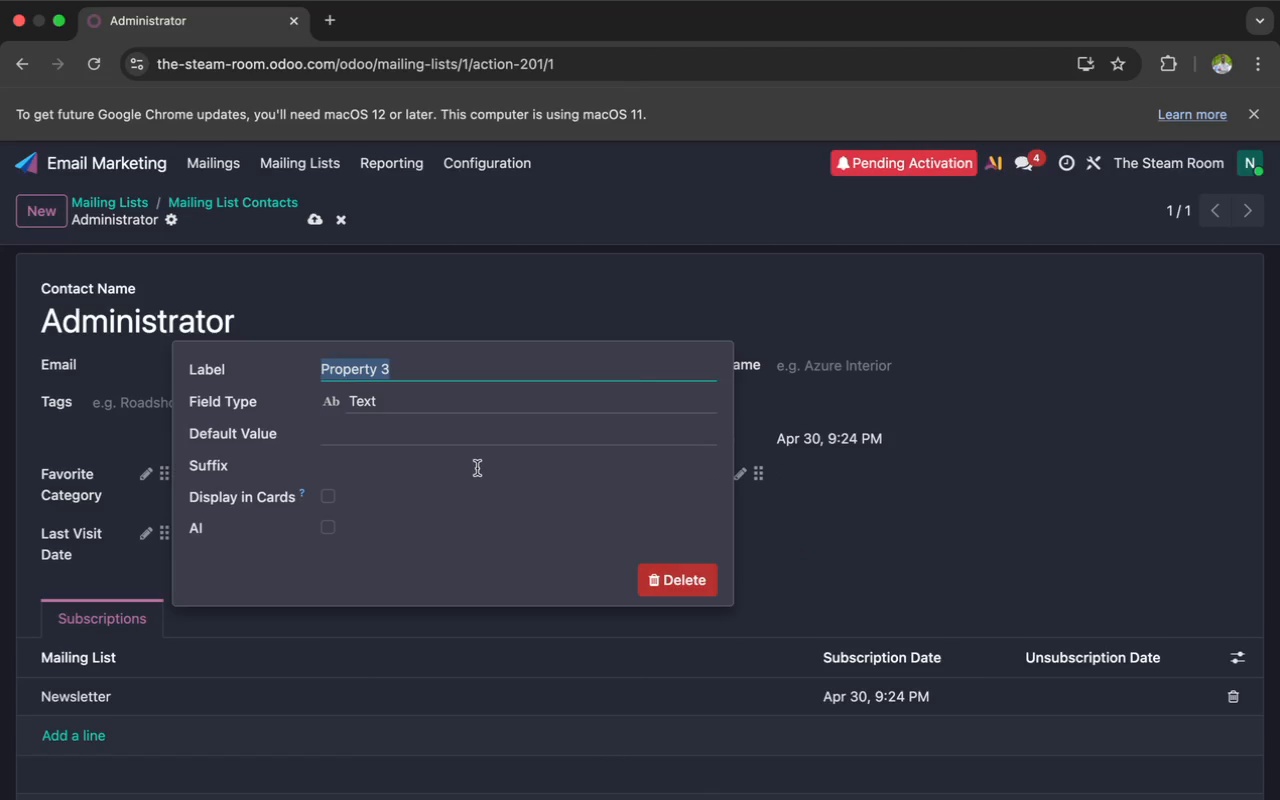 
type(t)
key(Backspace)
type(Total Spend)
 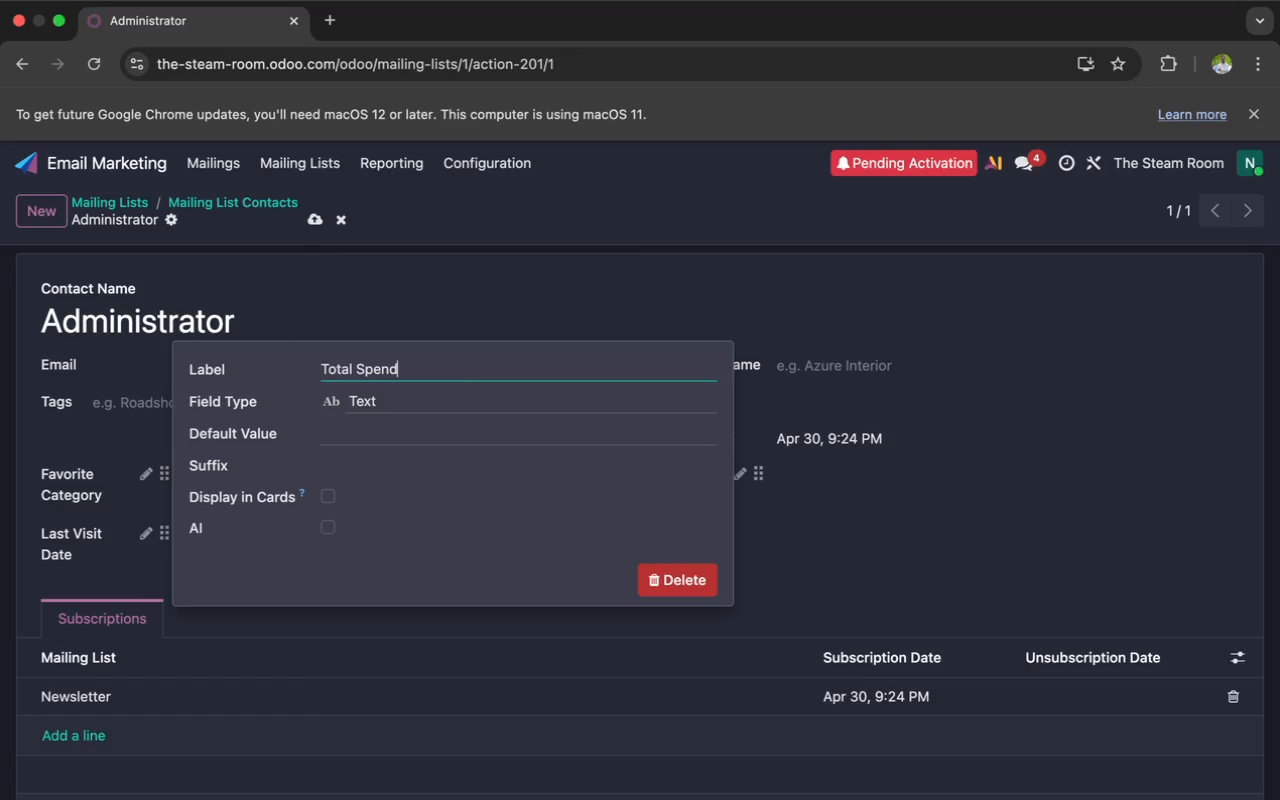 
key(Enter)
 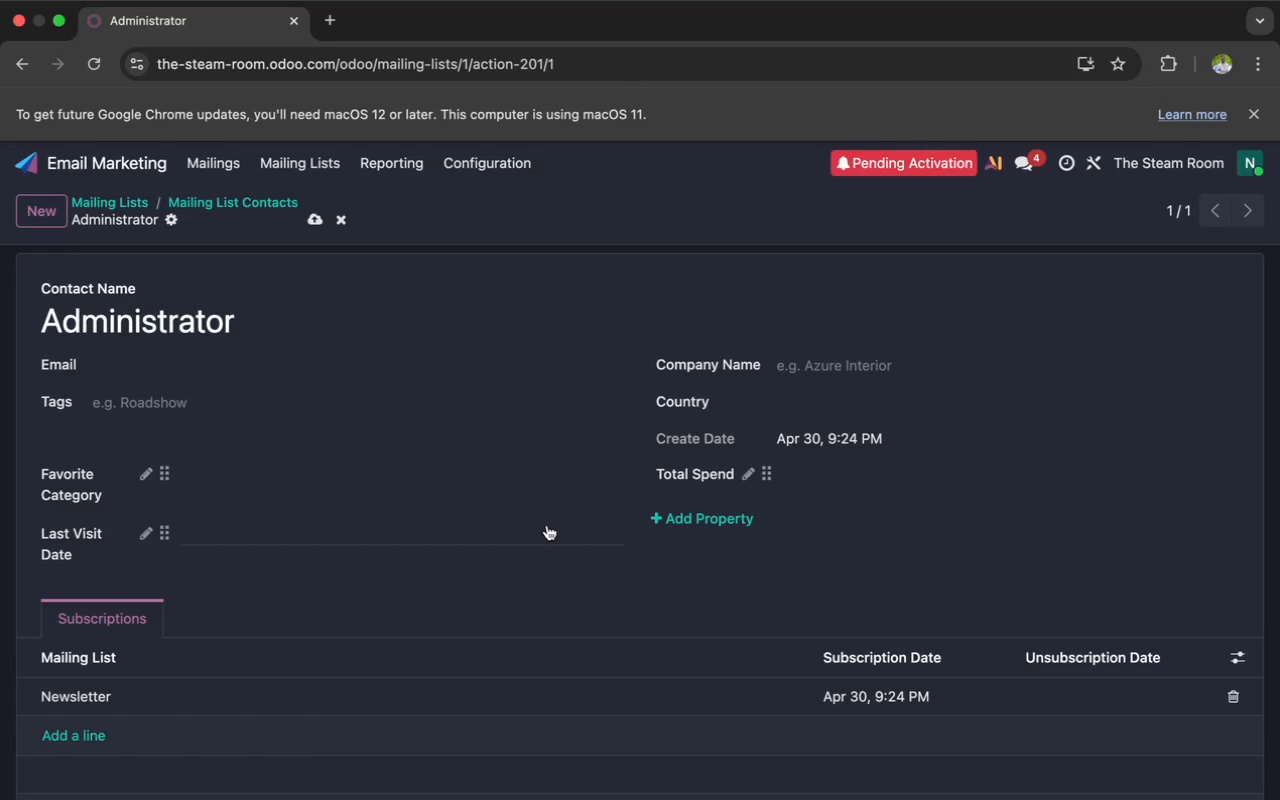 
scroll: coordinate [547, 525], scroll_direction: down, amount: 6.0
 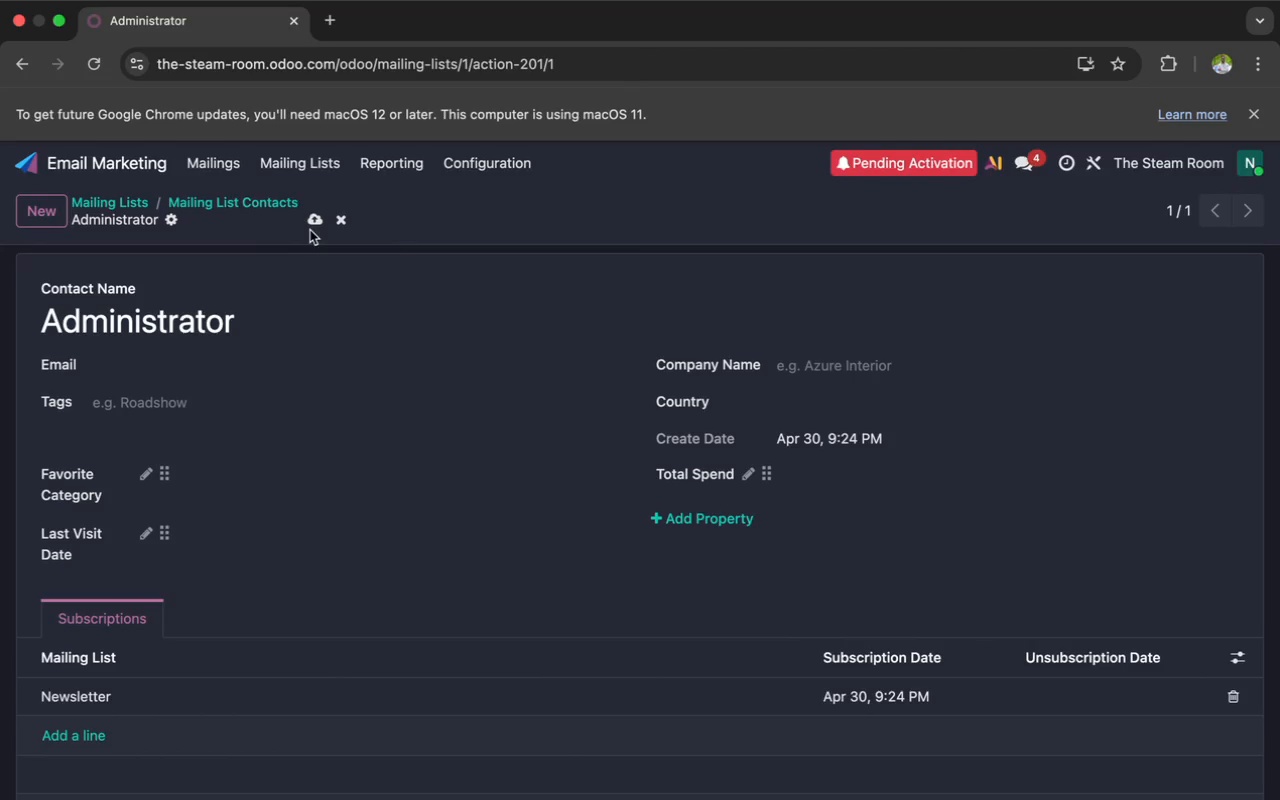 
left_click([312, 226])
 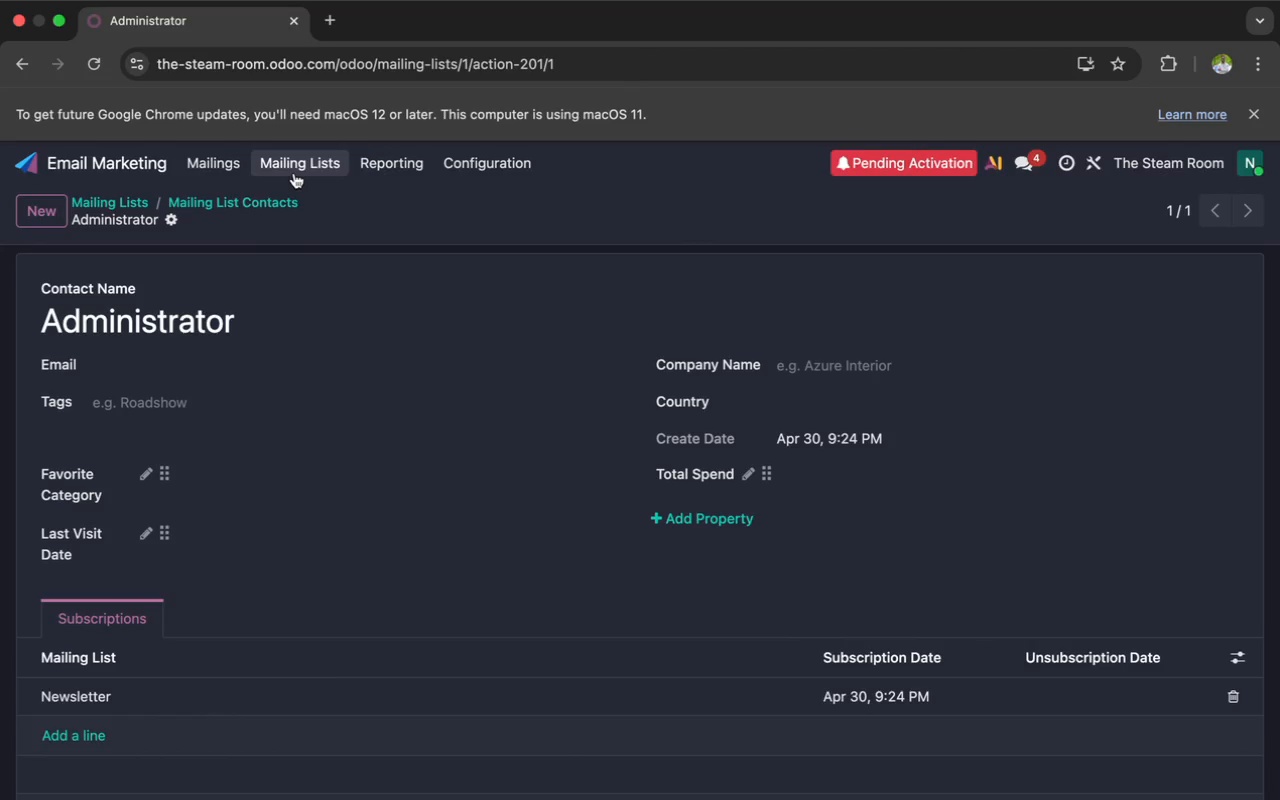 
left_click([294, 172])
 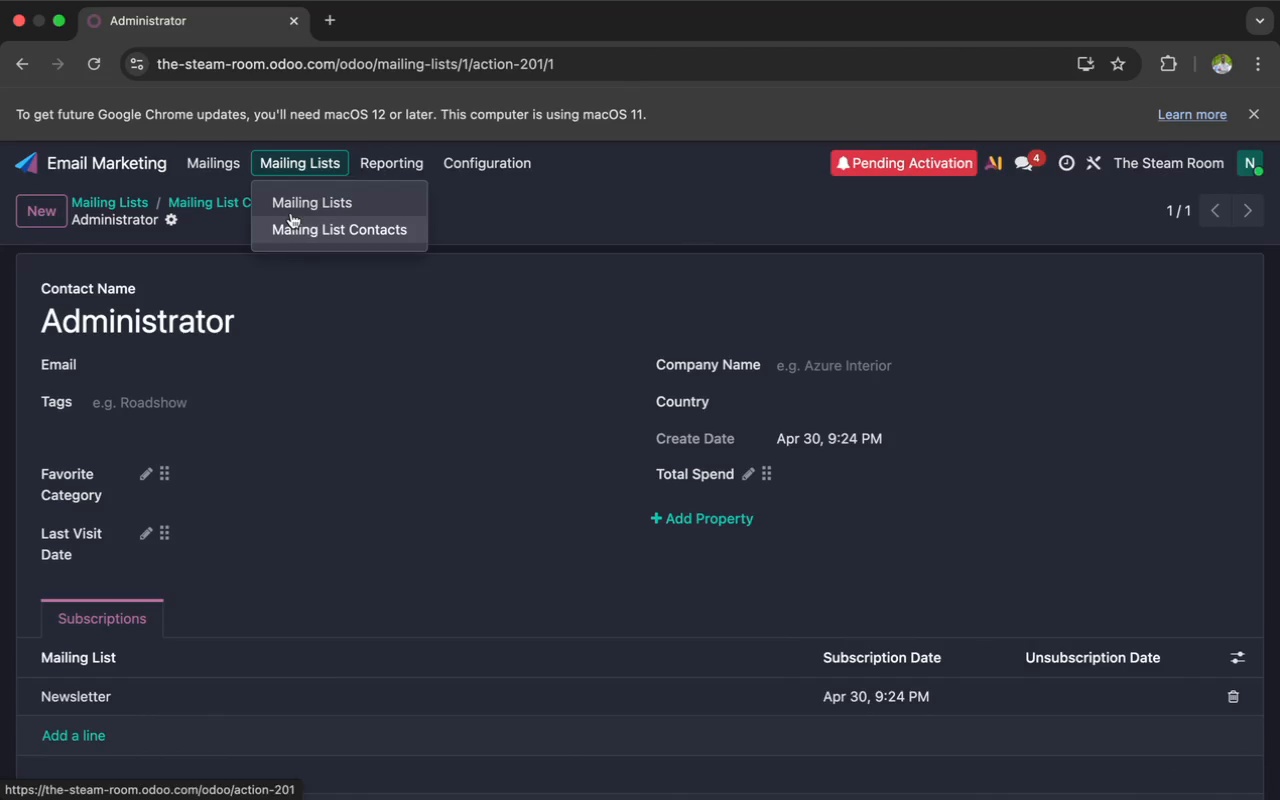 
left_click([292, 207])
 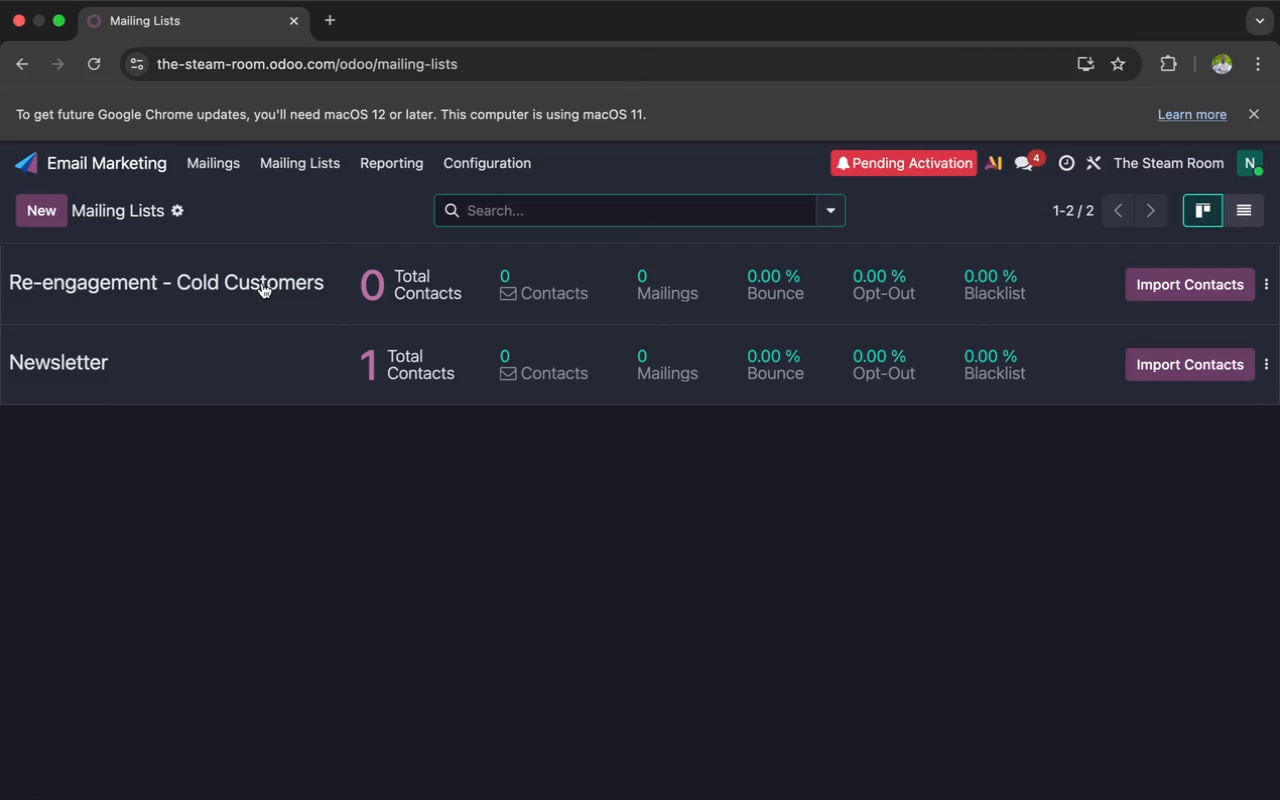 
left_click([260, 282])
 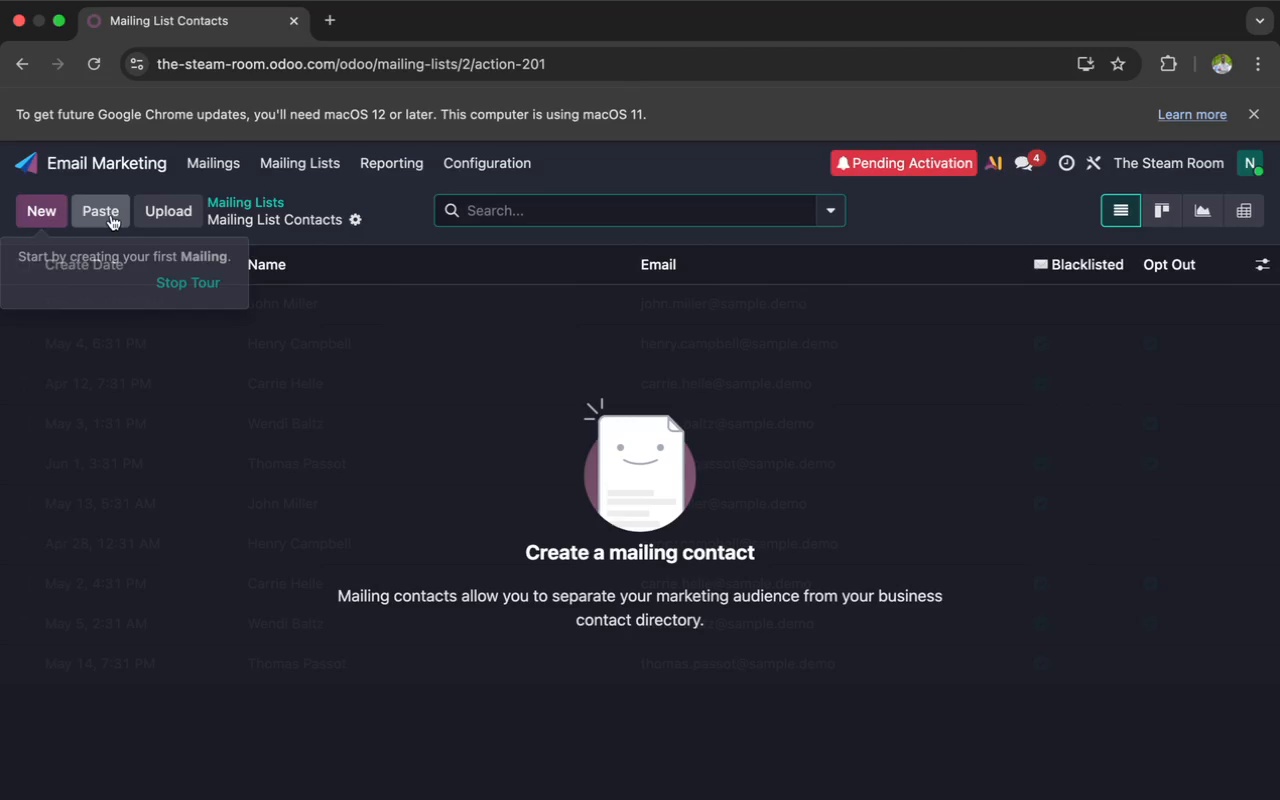 
left_click([153, 210])
 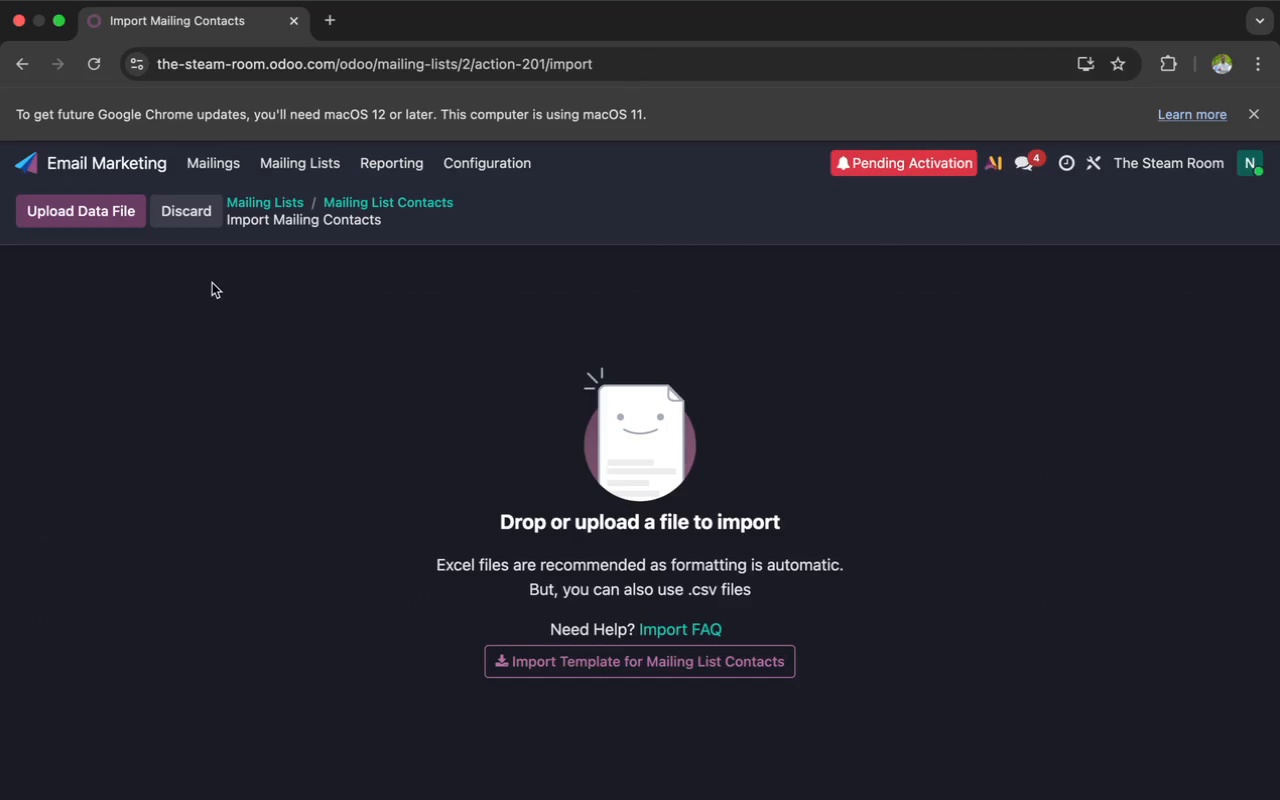 
left_click([70, 199])
 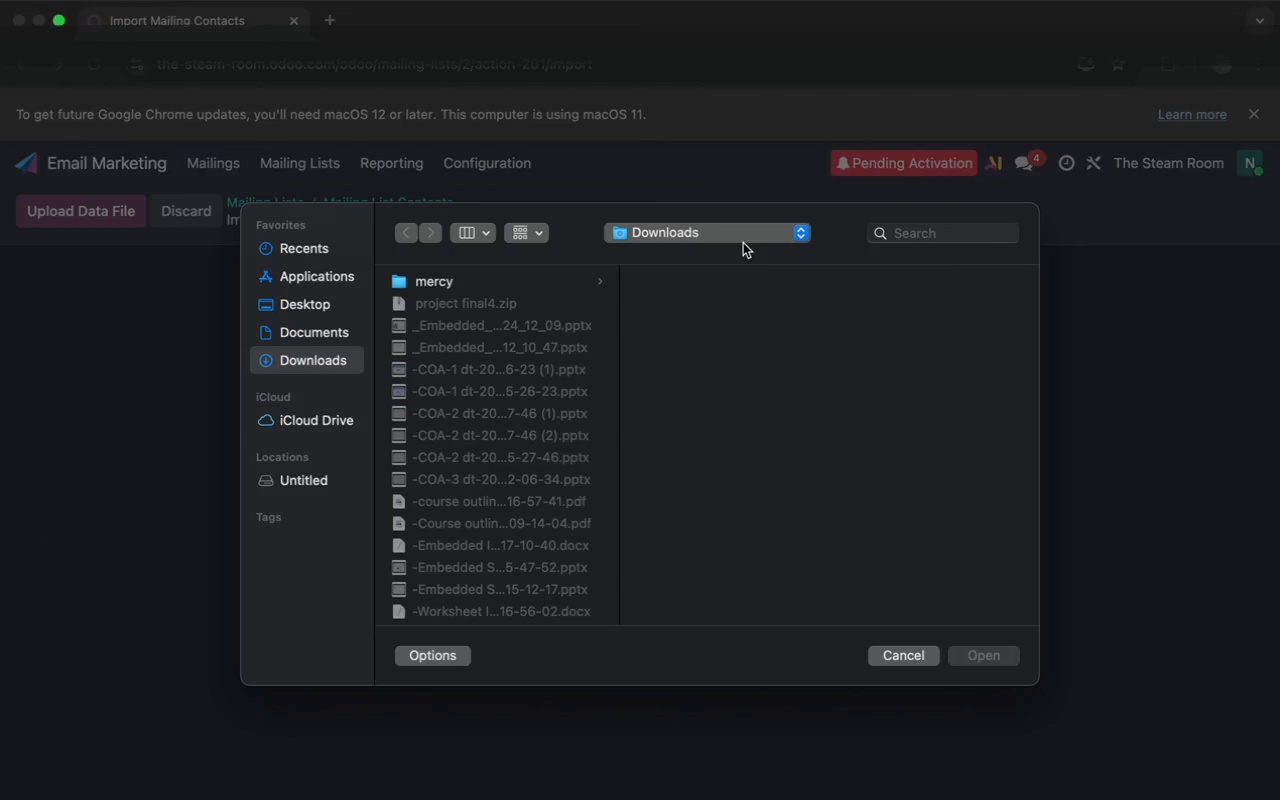 
left_click([916, 240])
 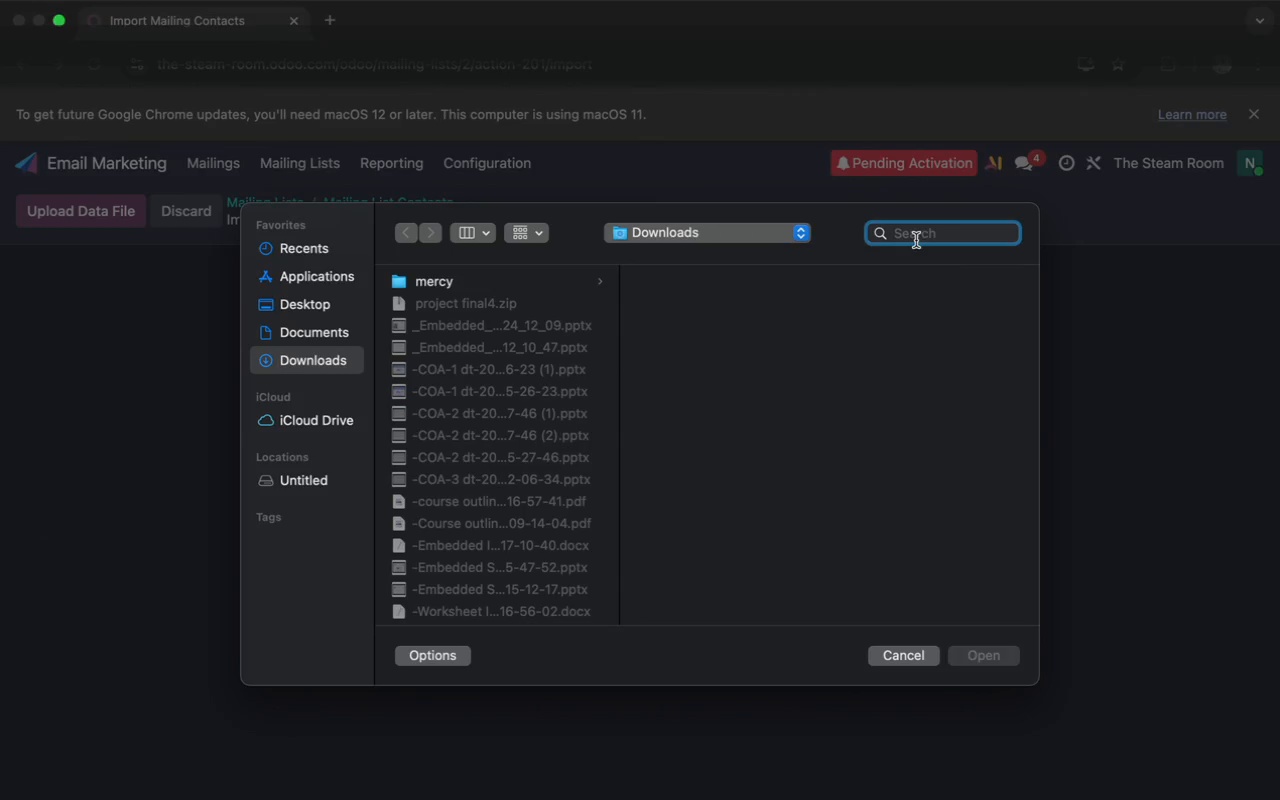 
key(S)
 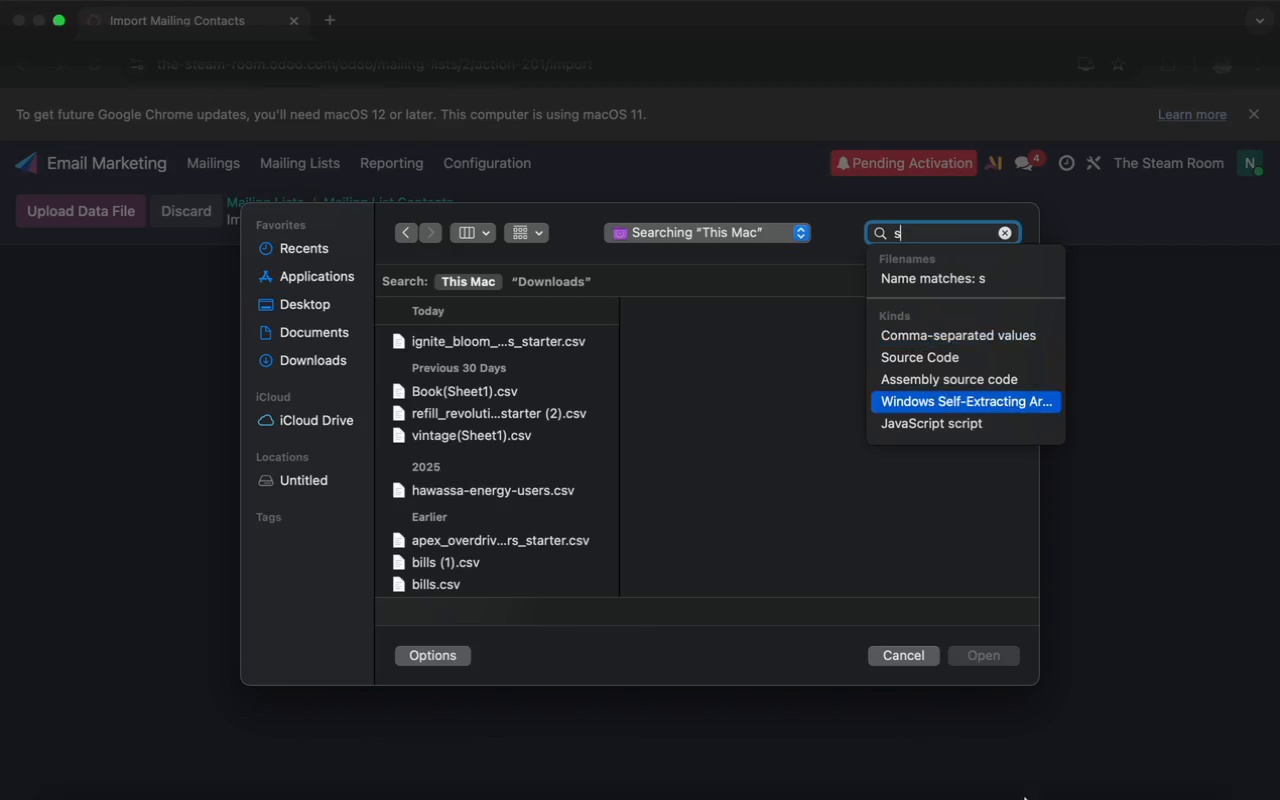 
left_click([1025, 777])